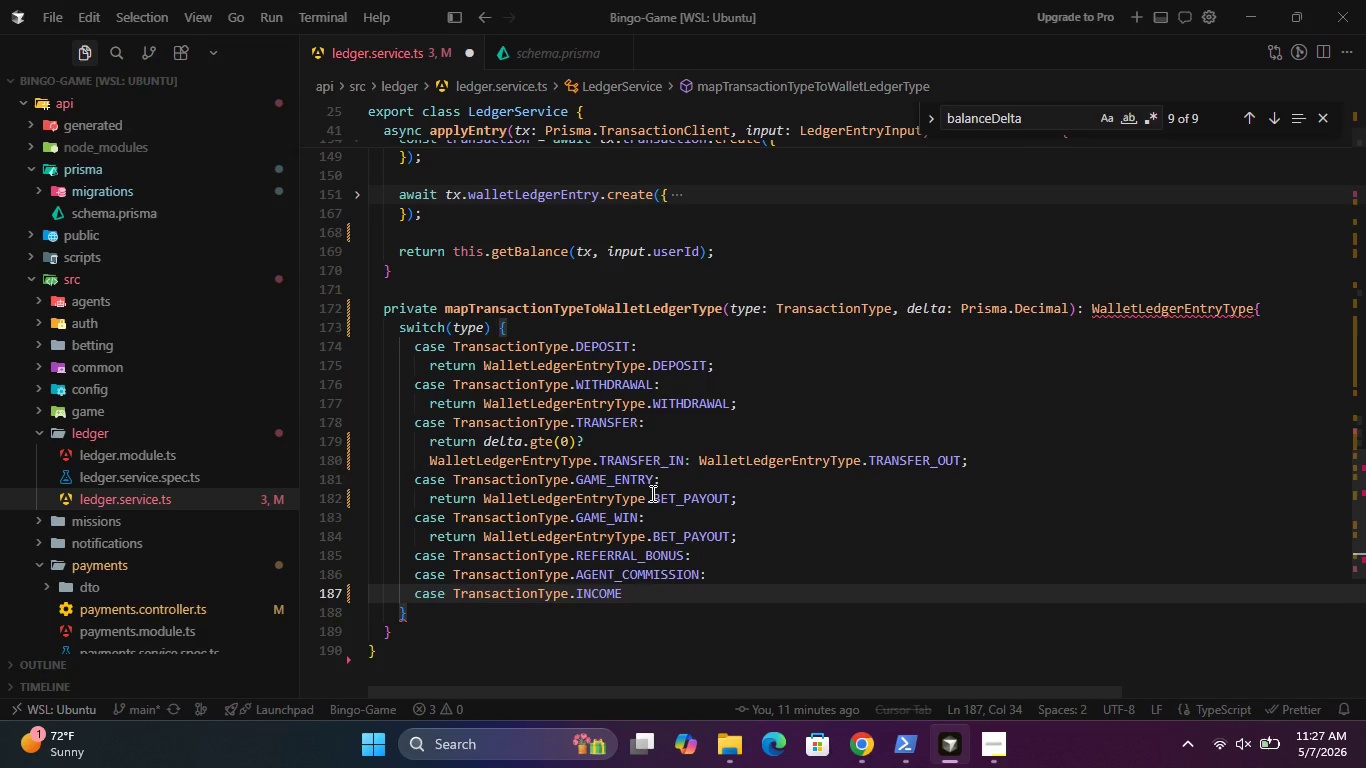 
wait(10.81)
 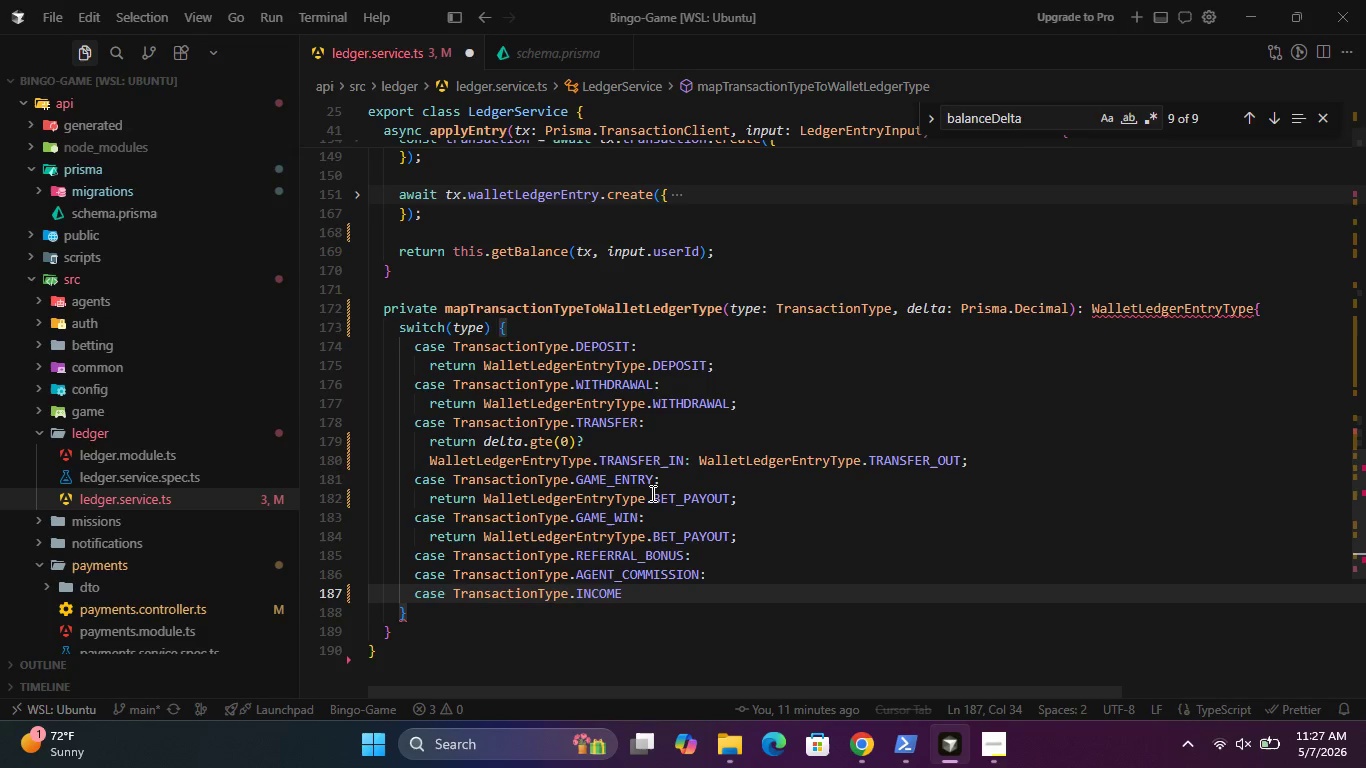 
key(Shift+Semicolon)
 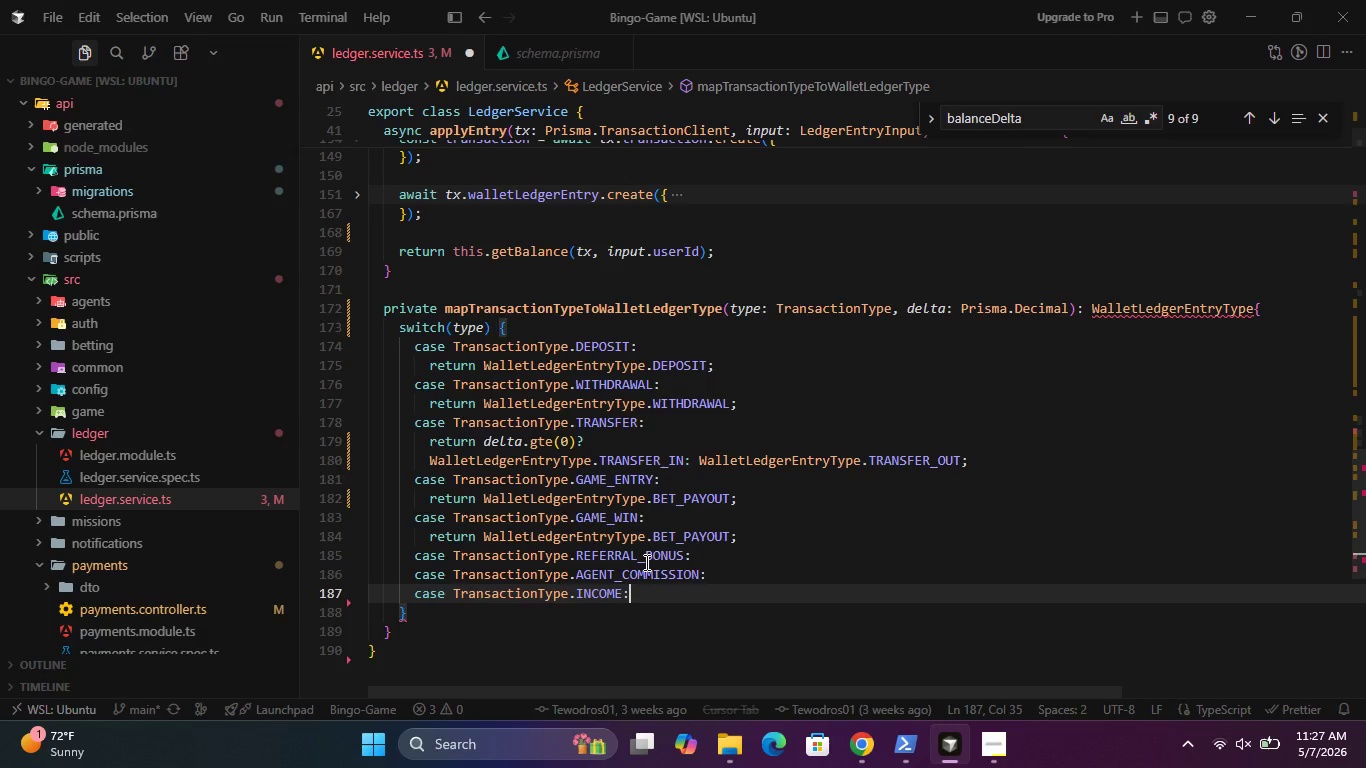 
key(Enter)
 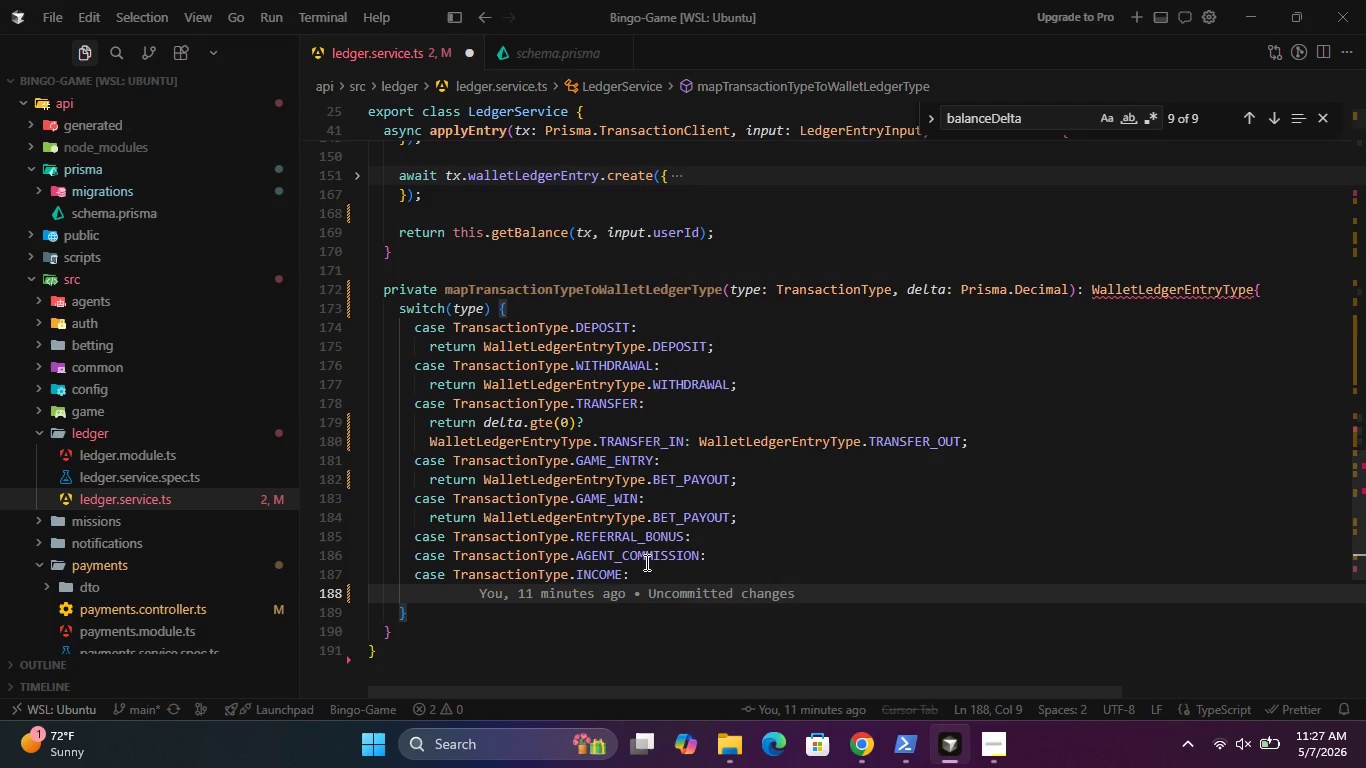 
type(R)
key(Backspace)
type(retr)
key(Backspace)
key(Backspace)
key(Backspace)
key(Backspace)
type(retu)
 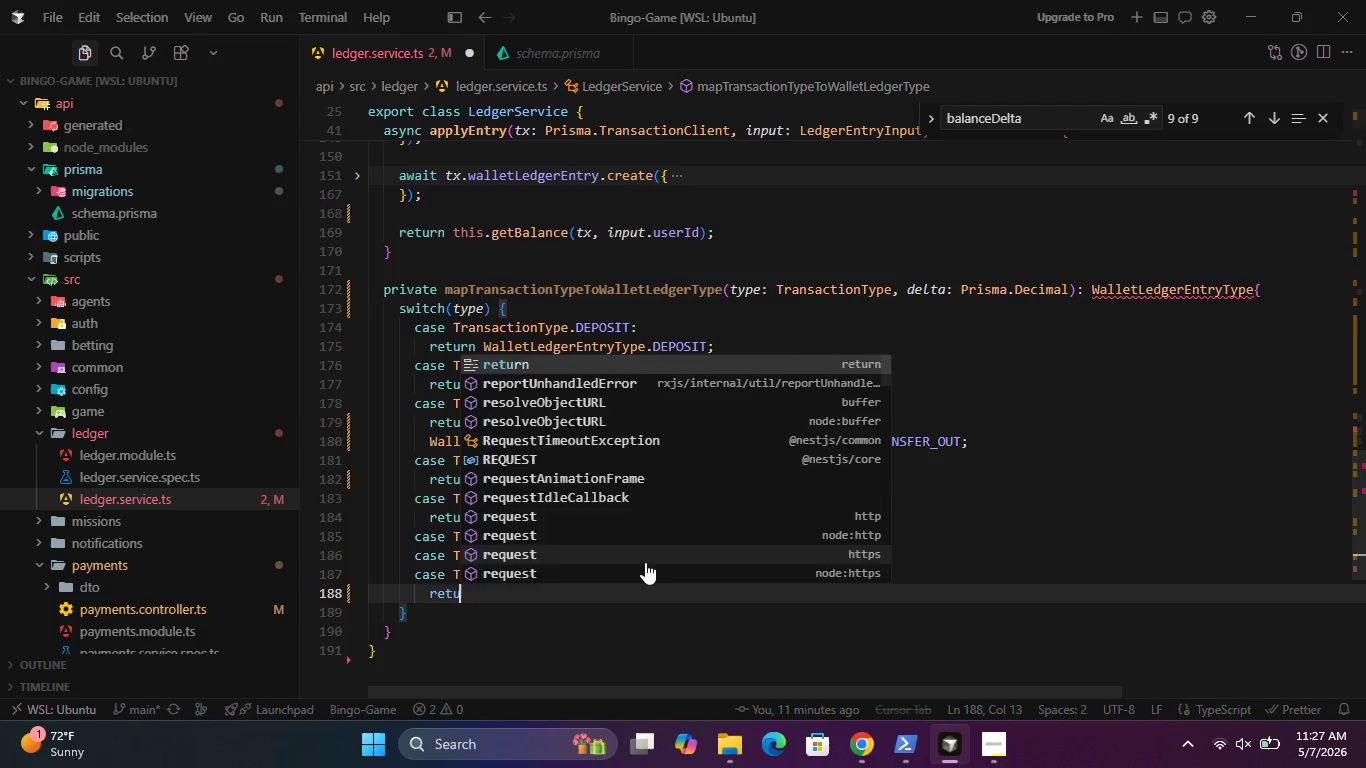 
key(Enter)
 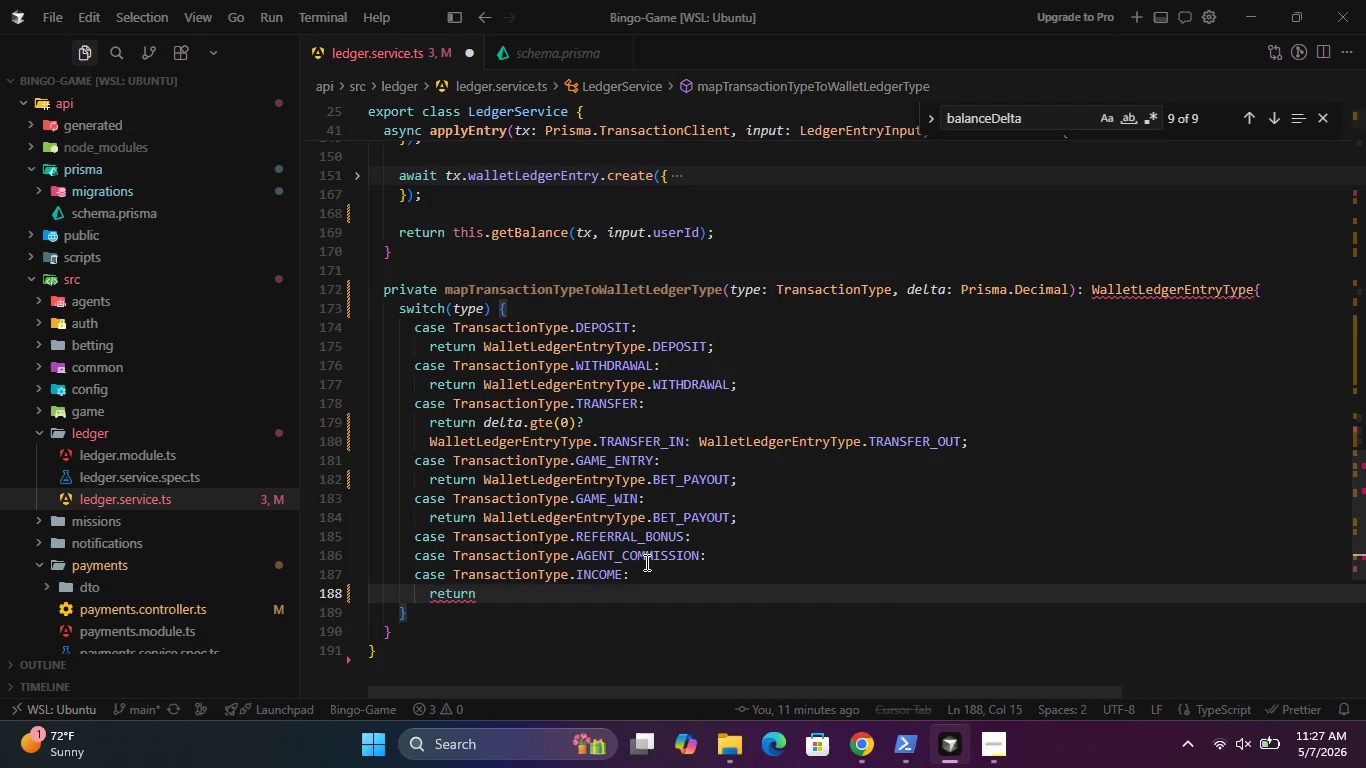 
type( Wa)
 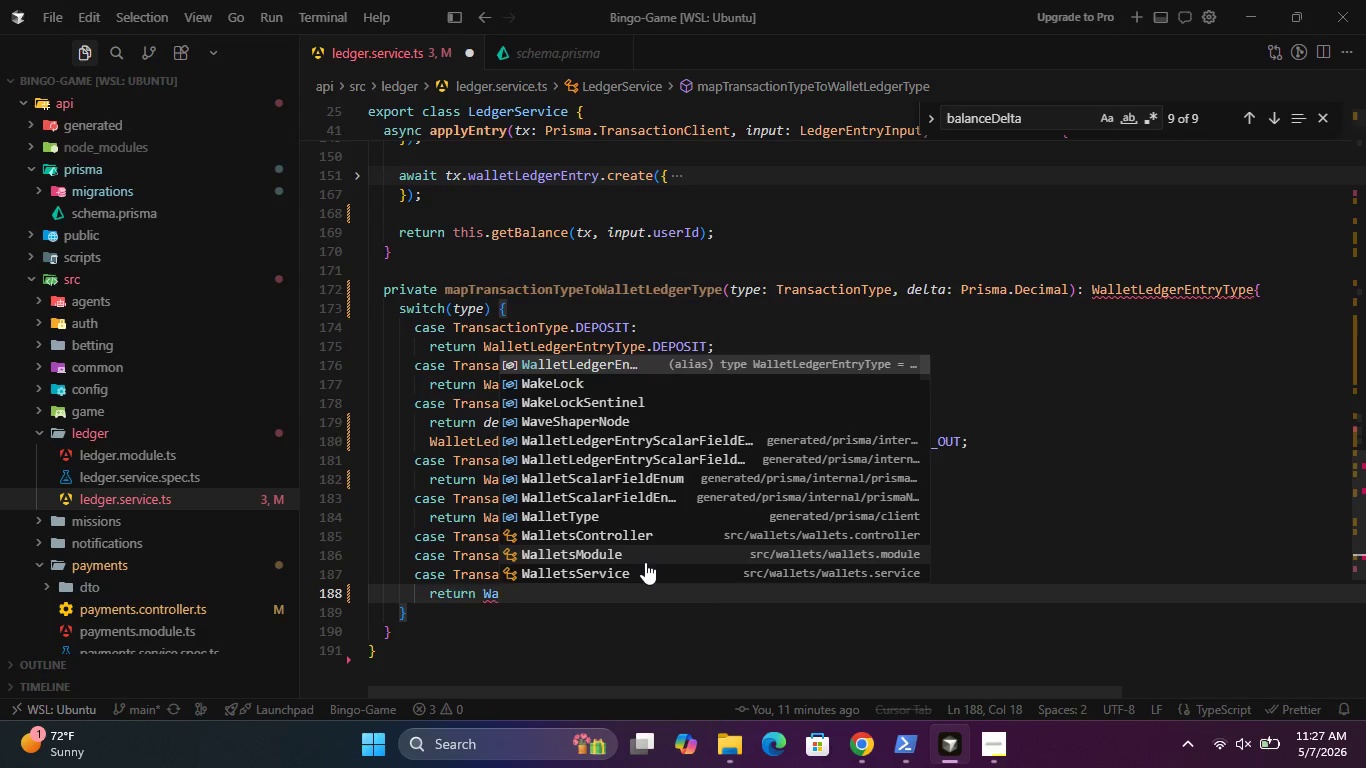 
wait(5.38)
 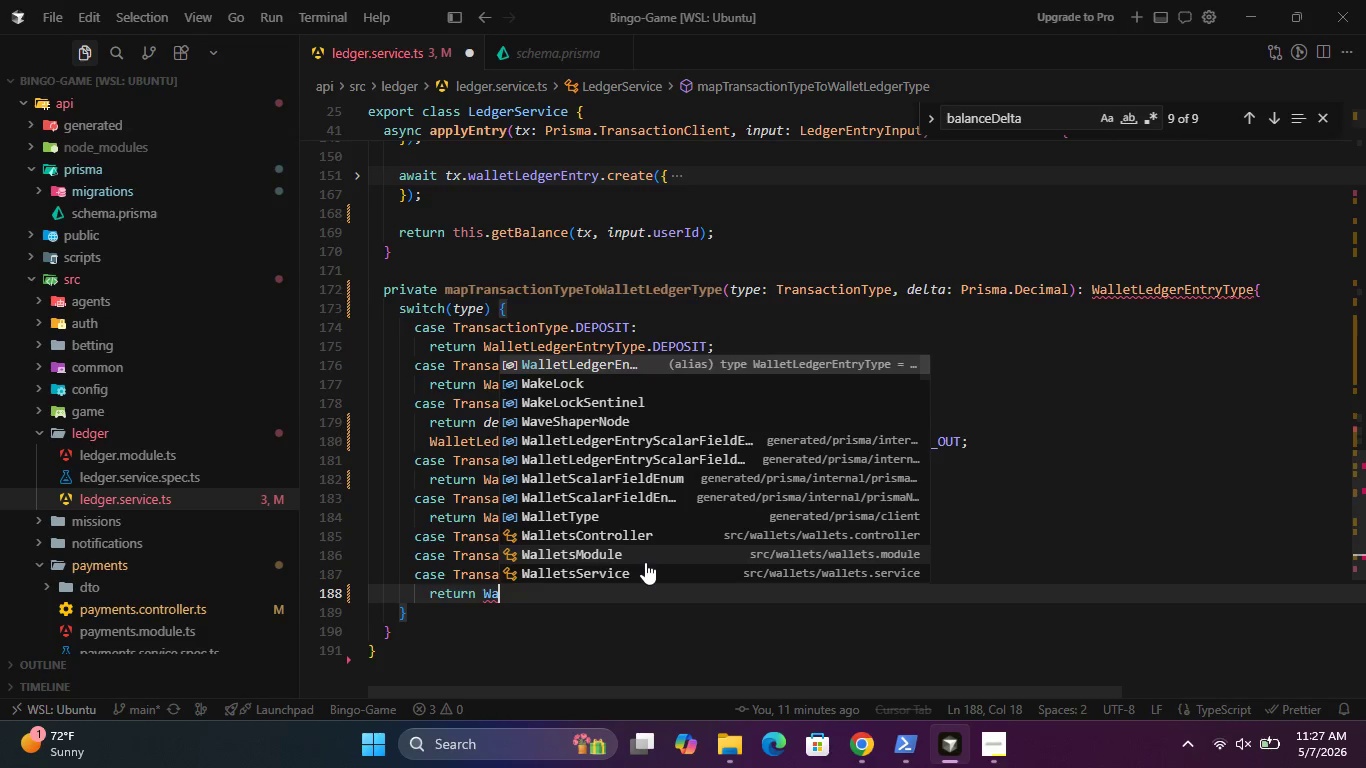 
key(Enter)
 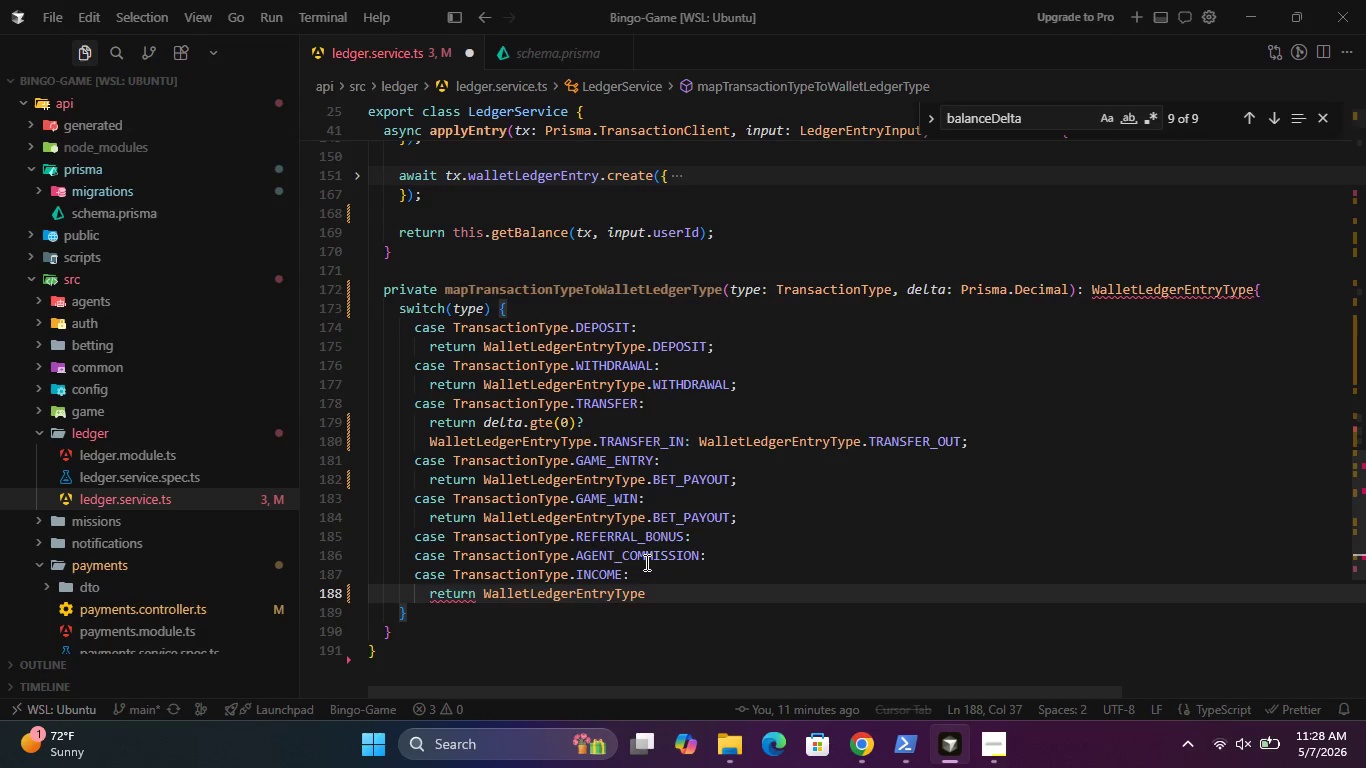 
key(Period)
 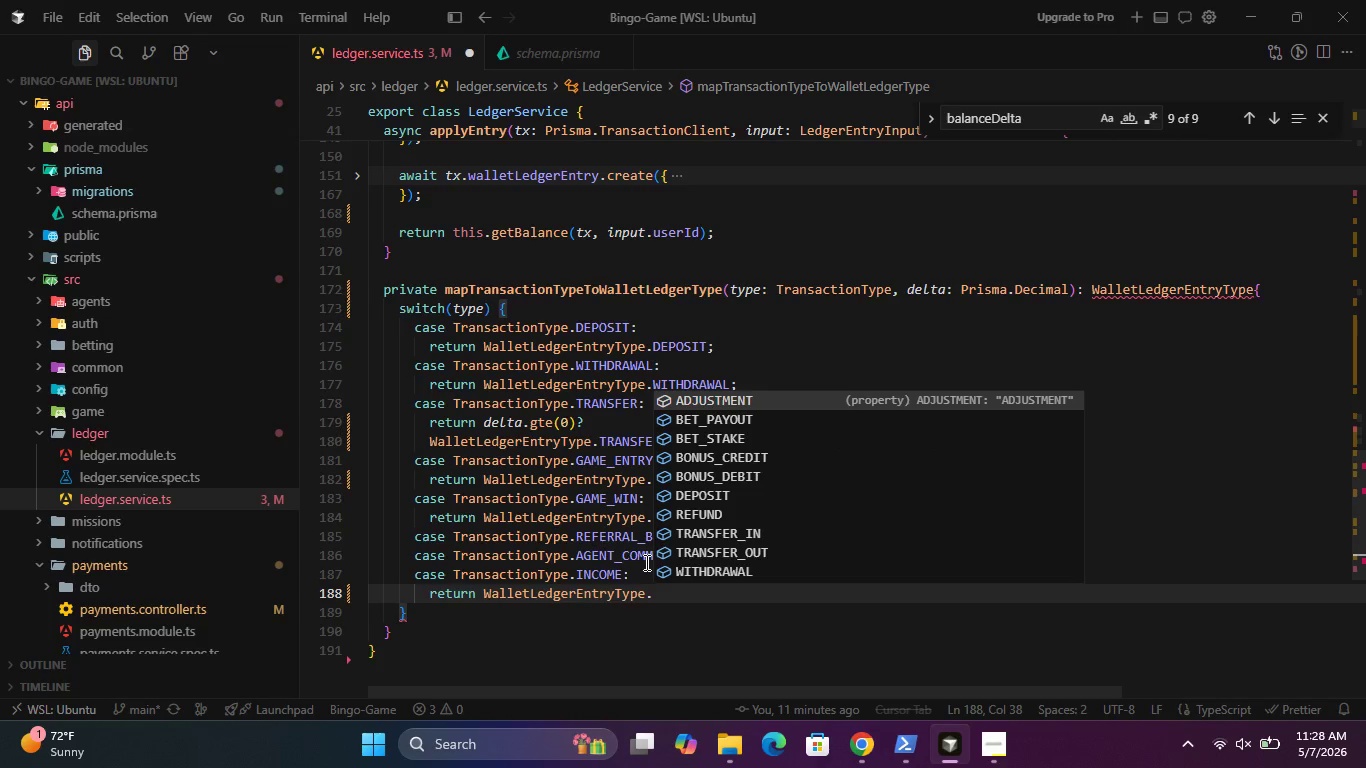 
key(Shift+B)
 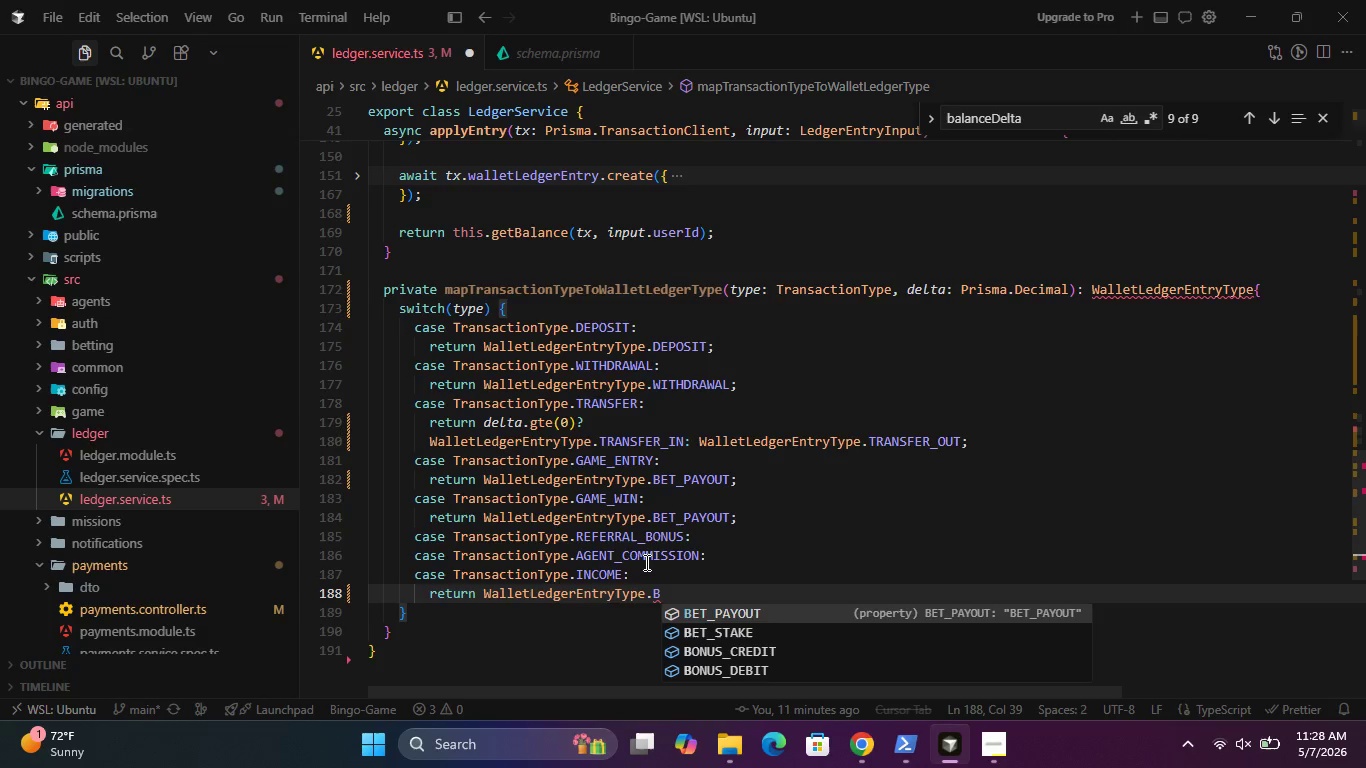 
key(ArrowDown)
 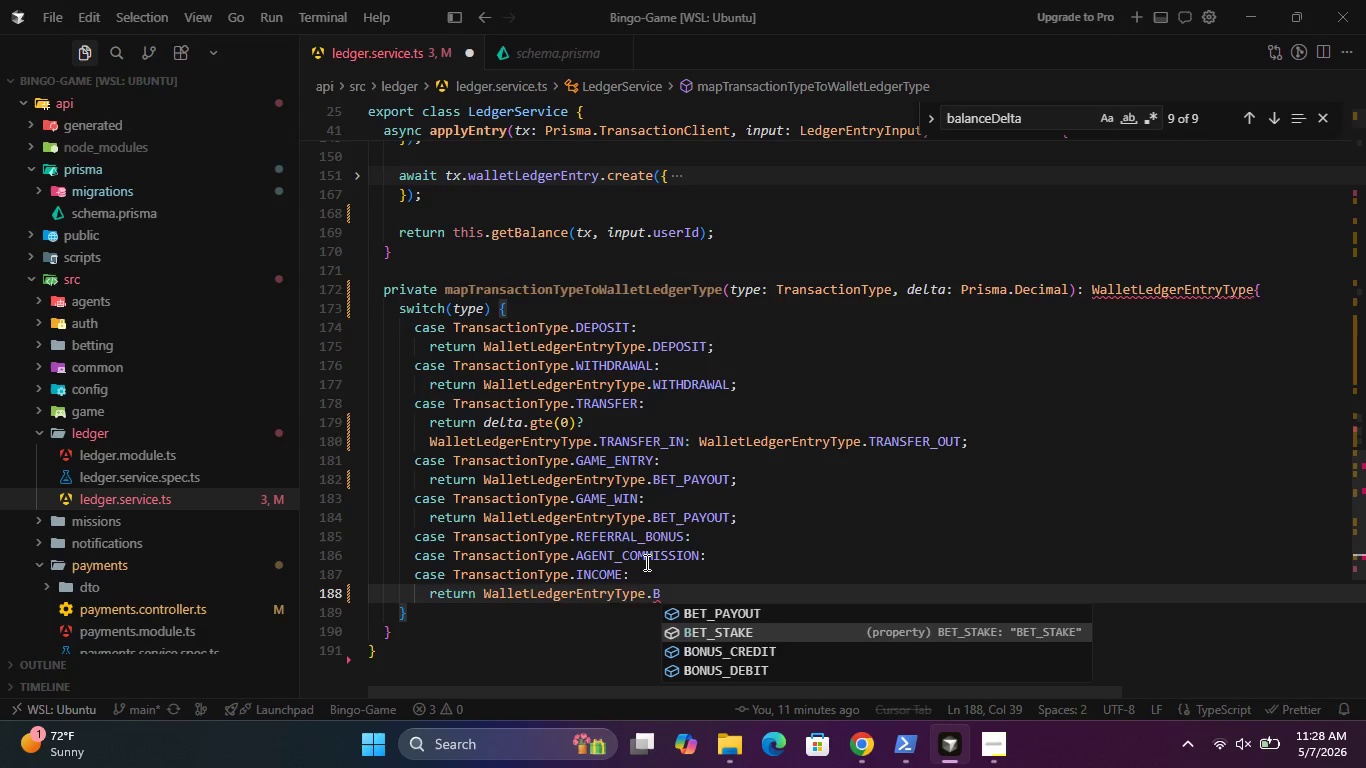 
key(ArrowDown)
 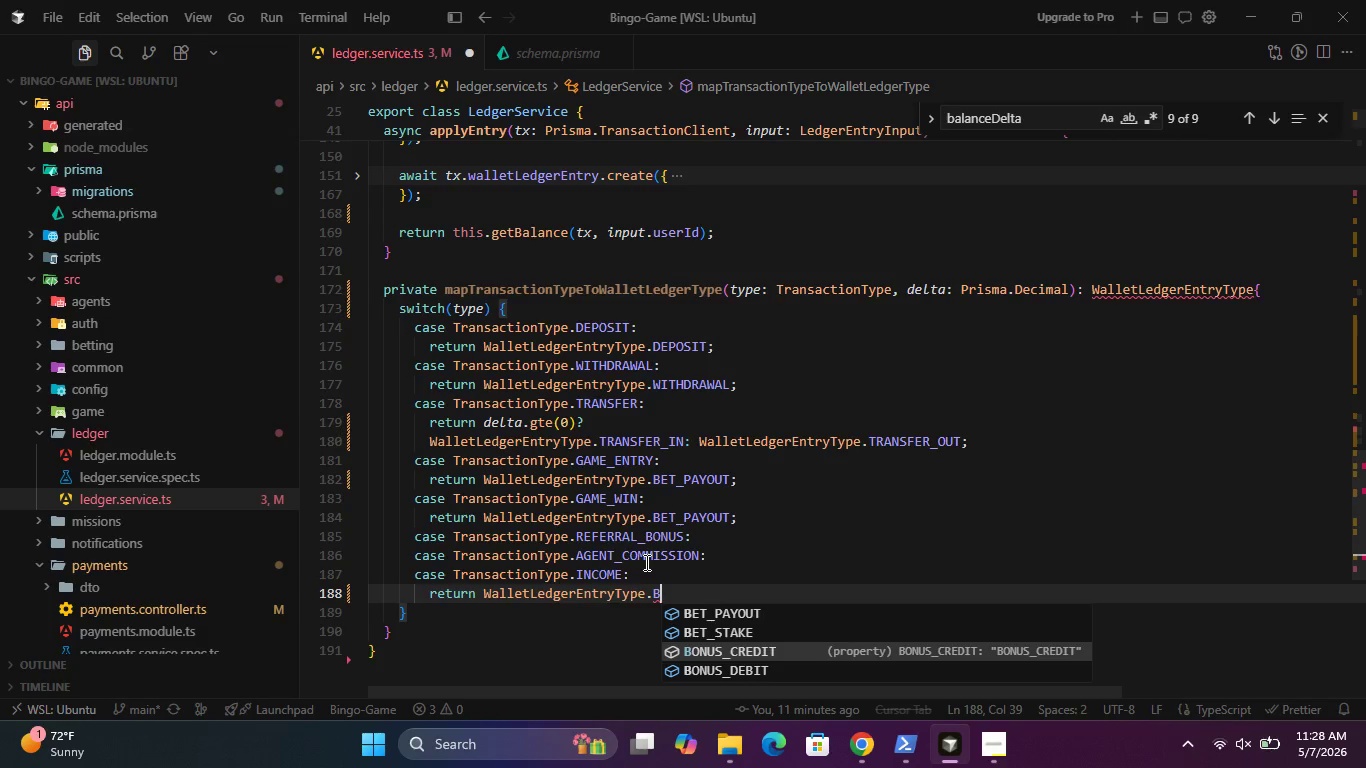 
key(Enter)
 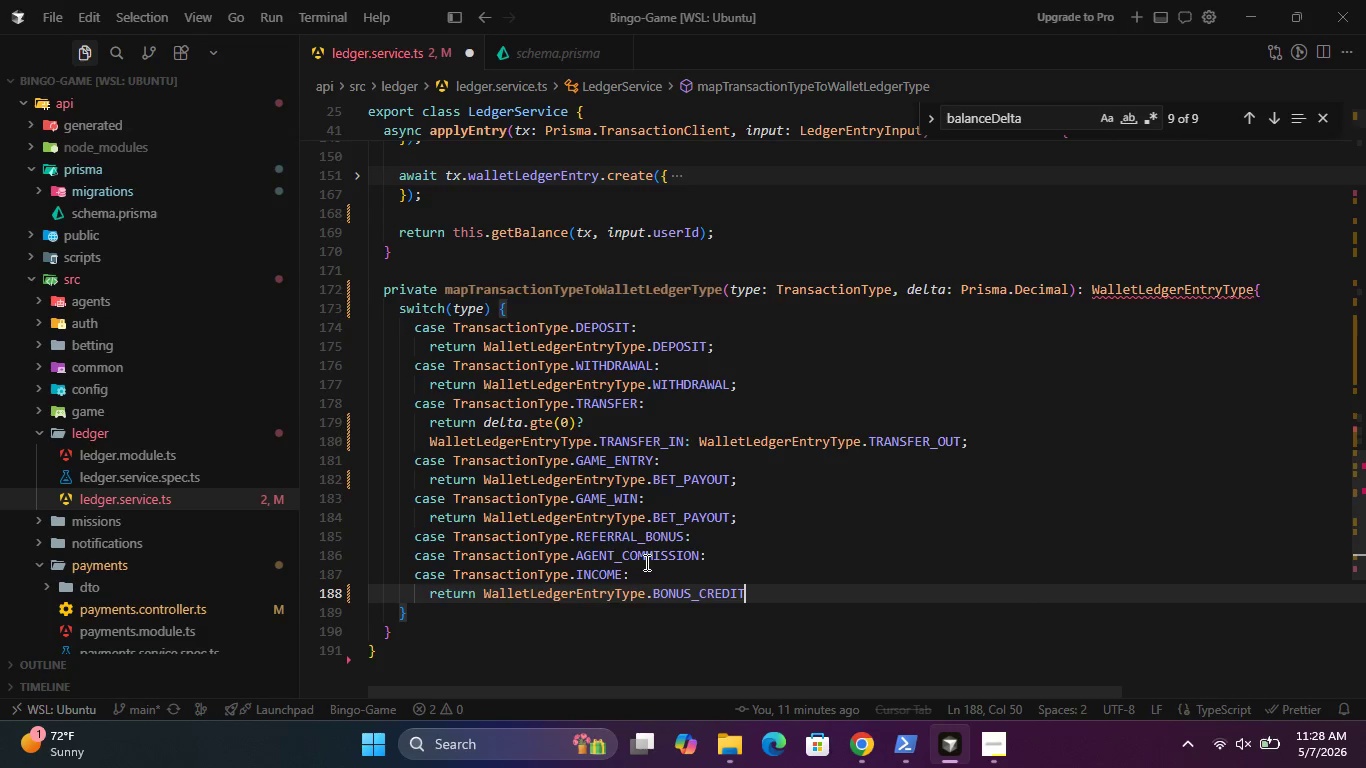 
wait(10.05)
 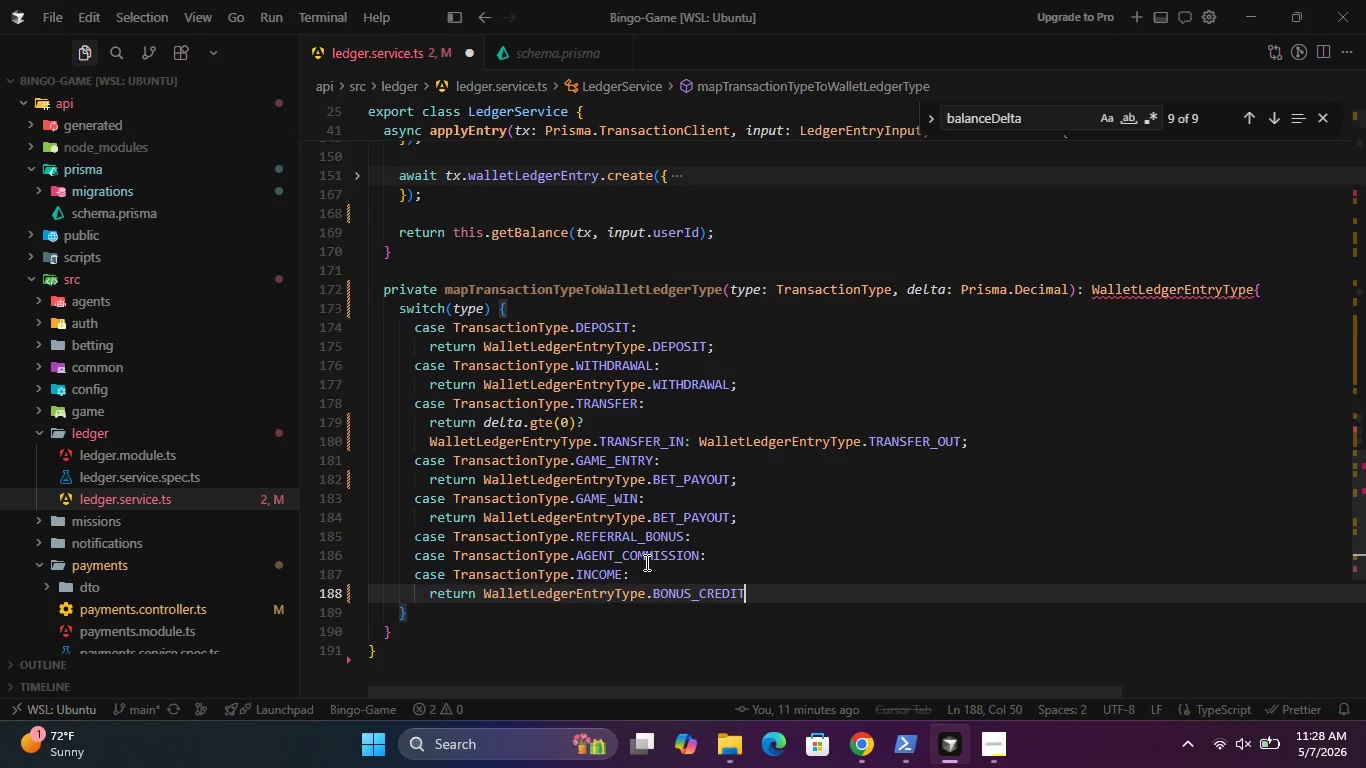 
key(Semicolon)
 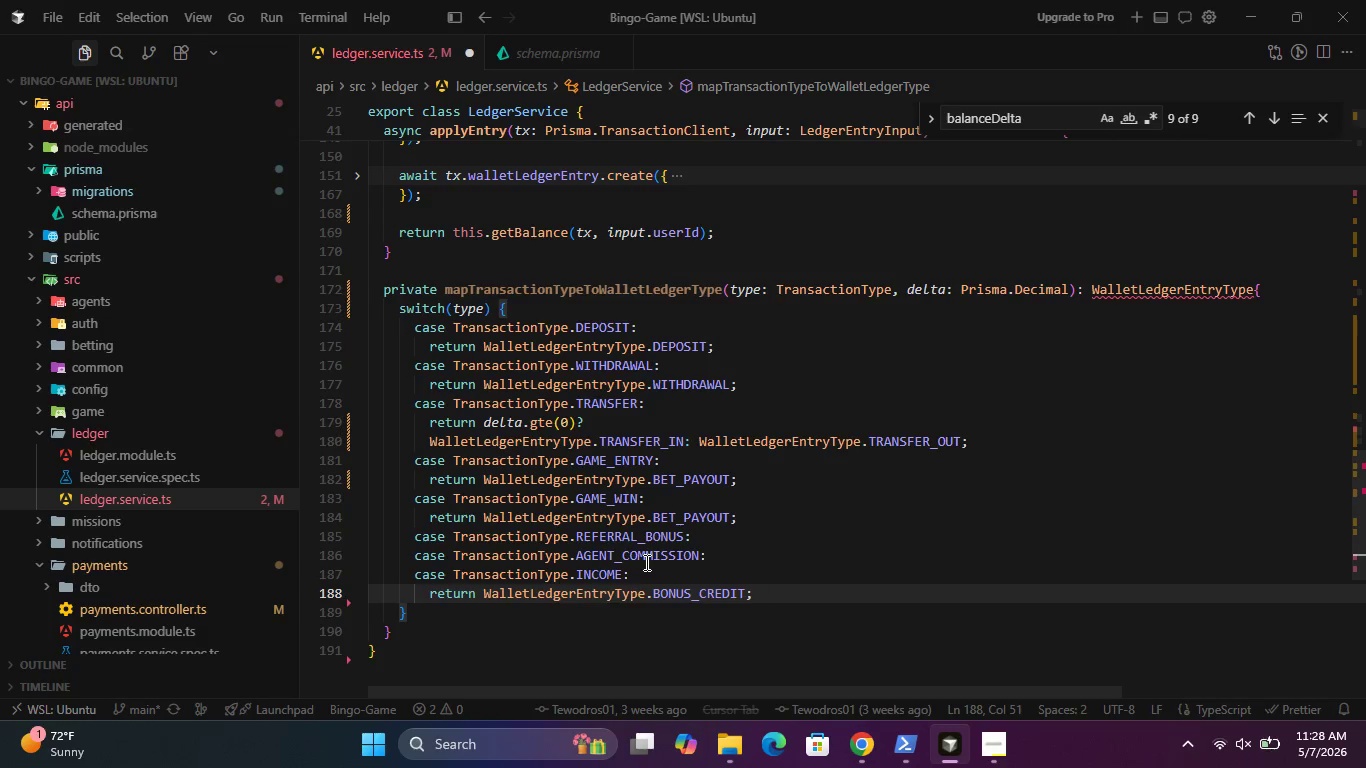 
key(Enter)
 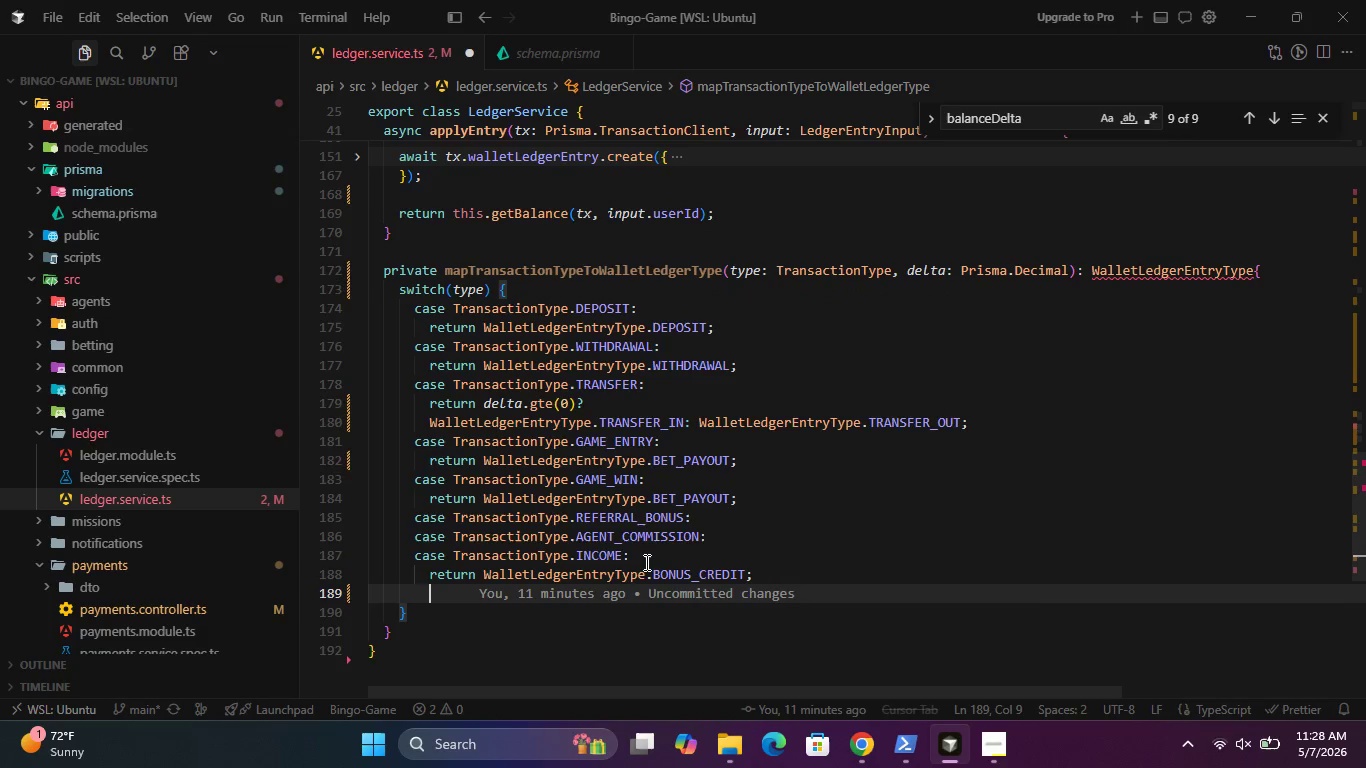 
key(Backspace)
type(case Transa)
 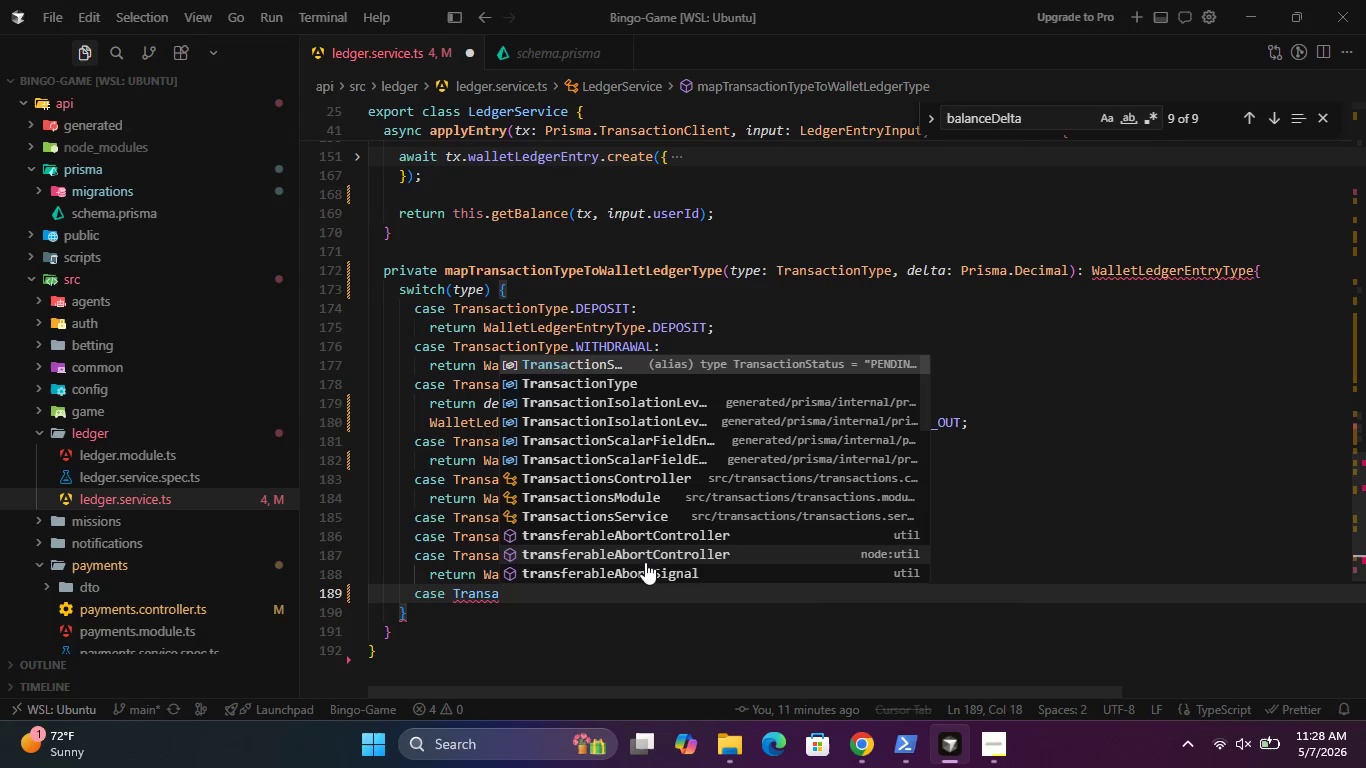 
key(ArrowDown)
 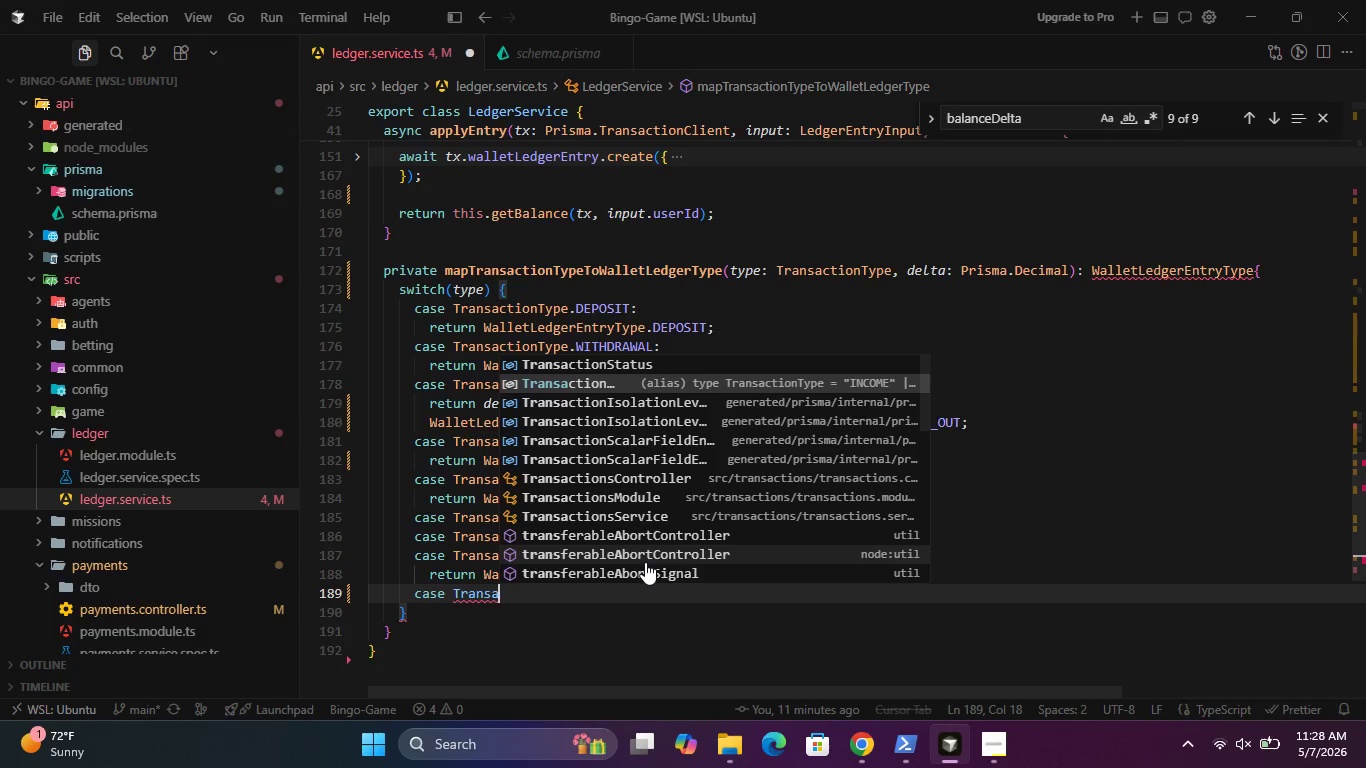 
key(Enter)
 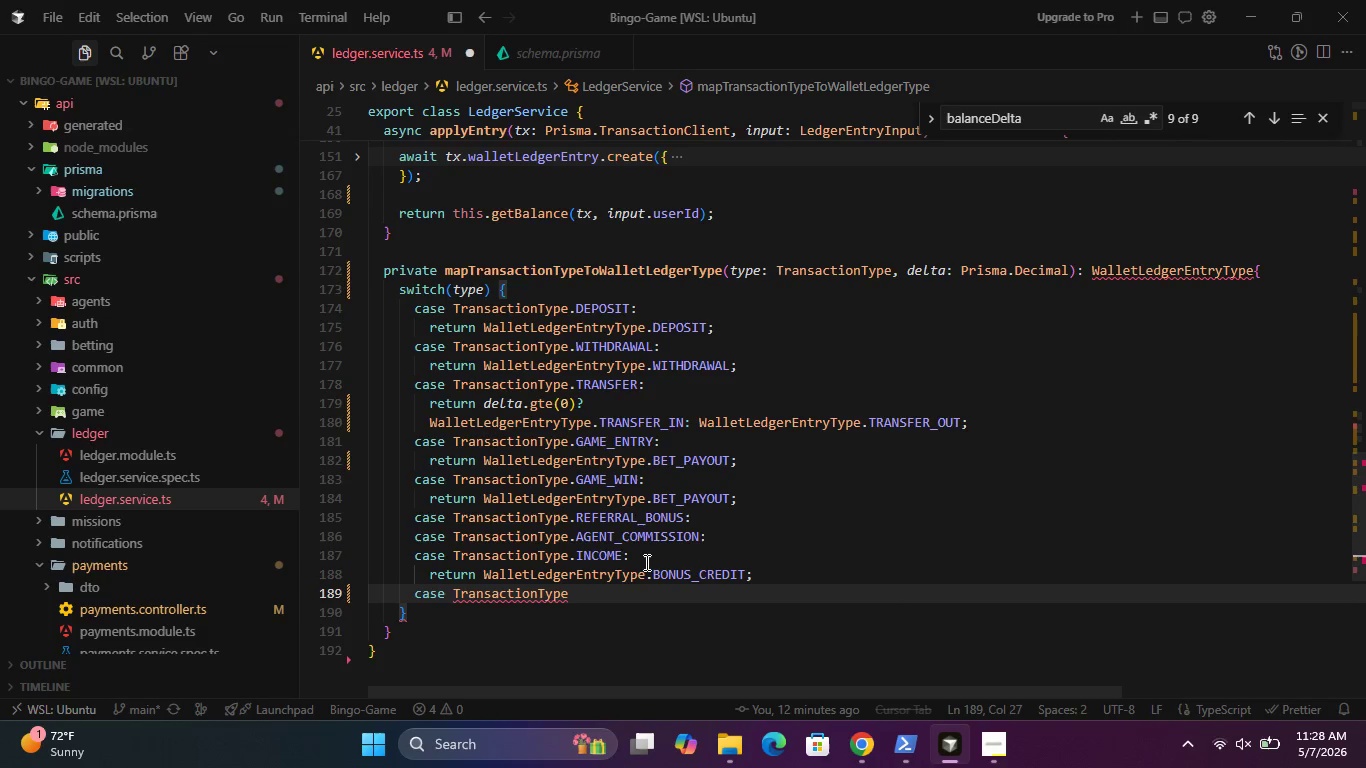 
key(Period)
 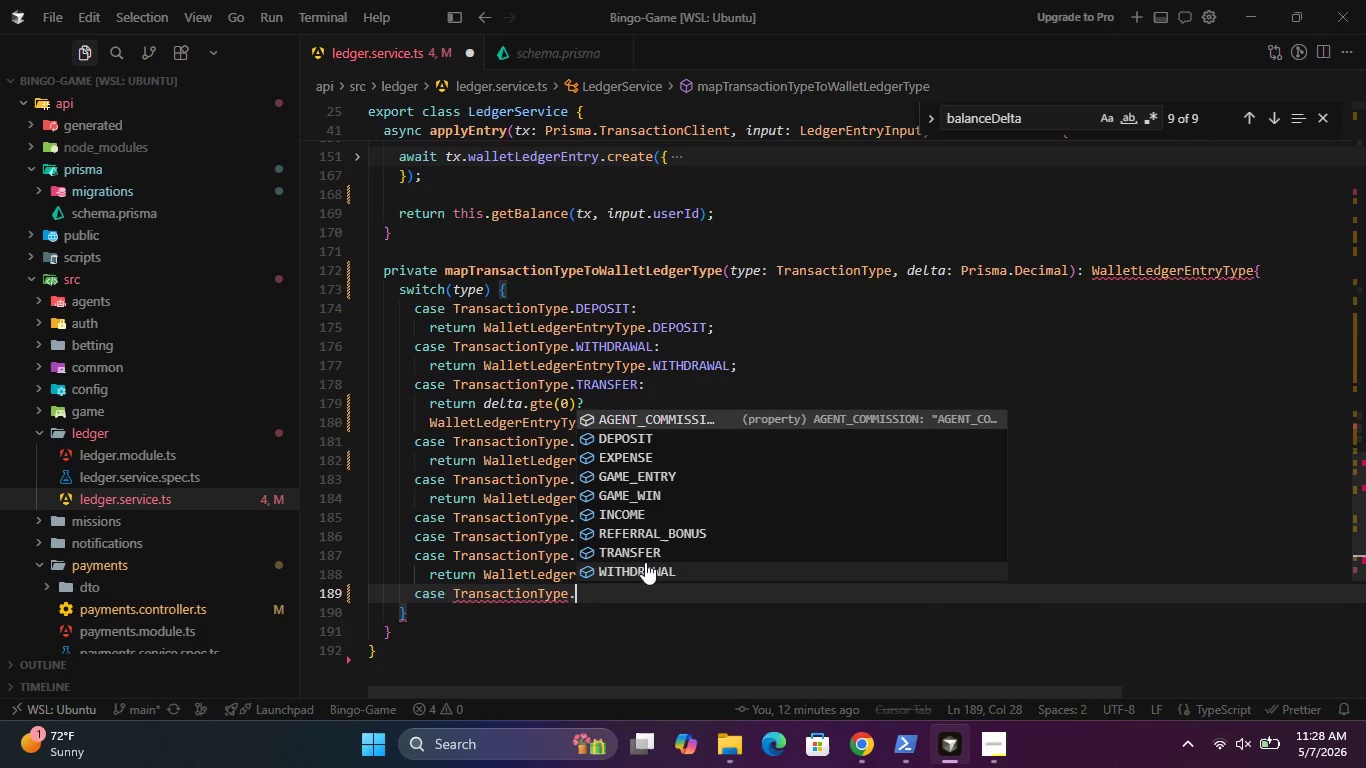 
key(Shift+E)
 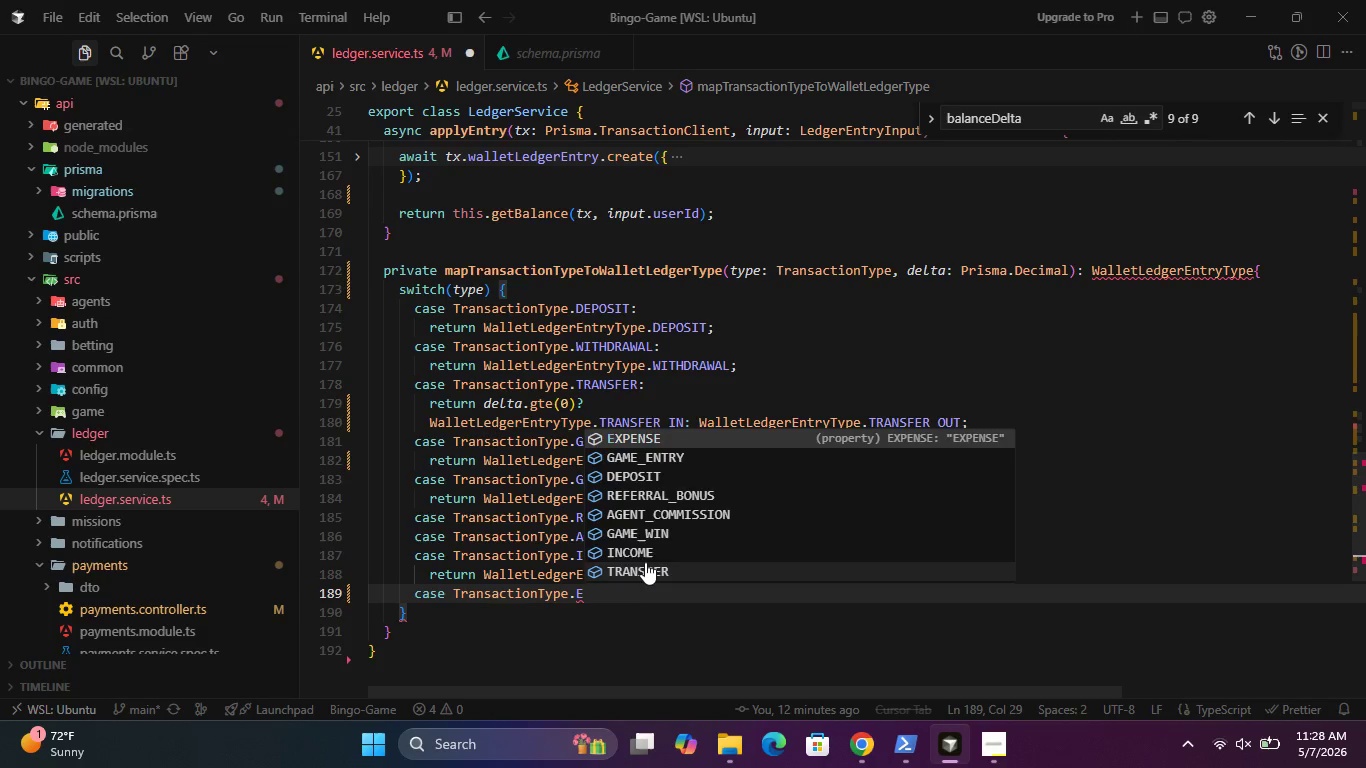 
key(Enter)
 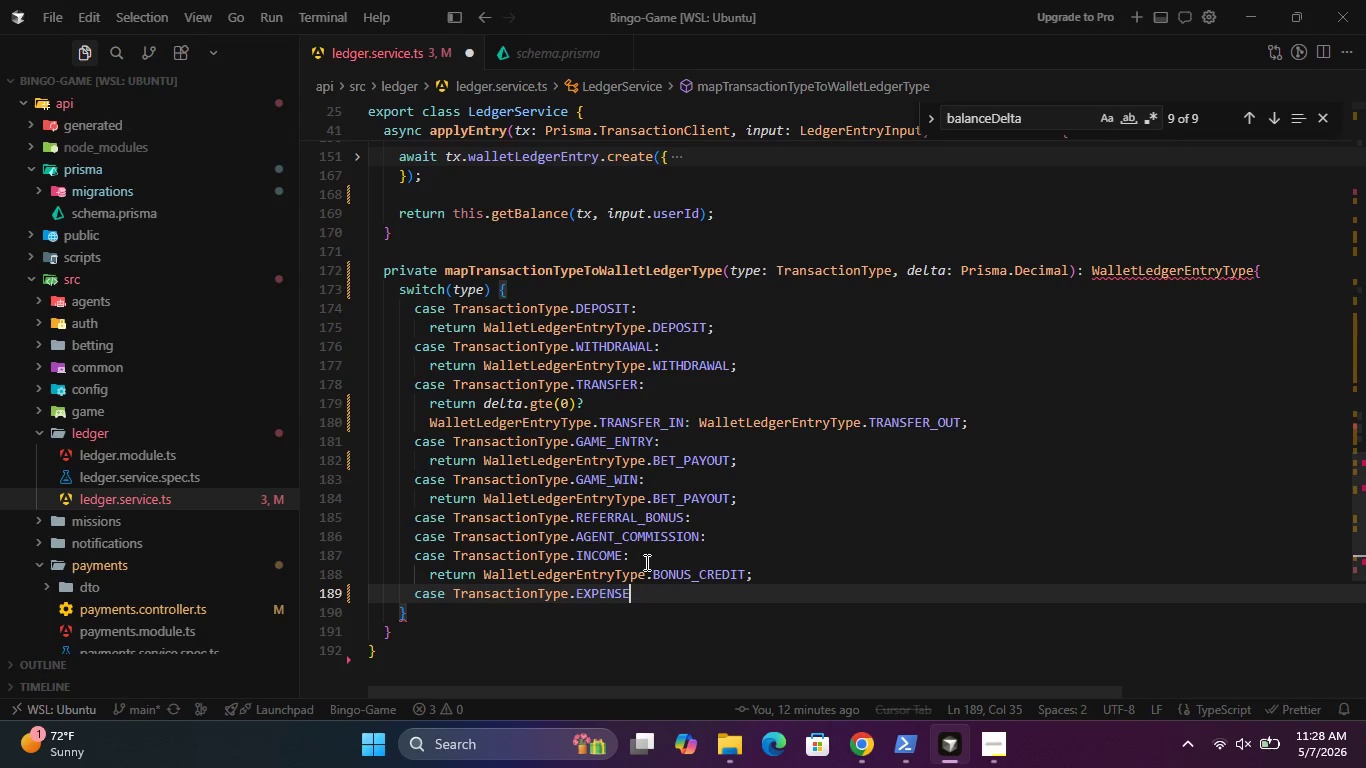 
key(Shift+Semicolon)
 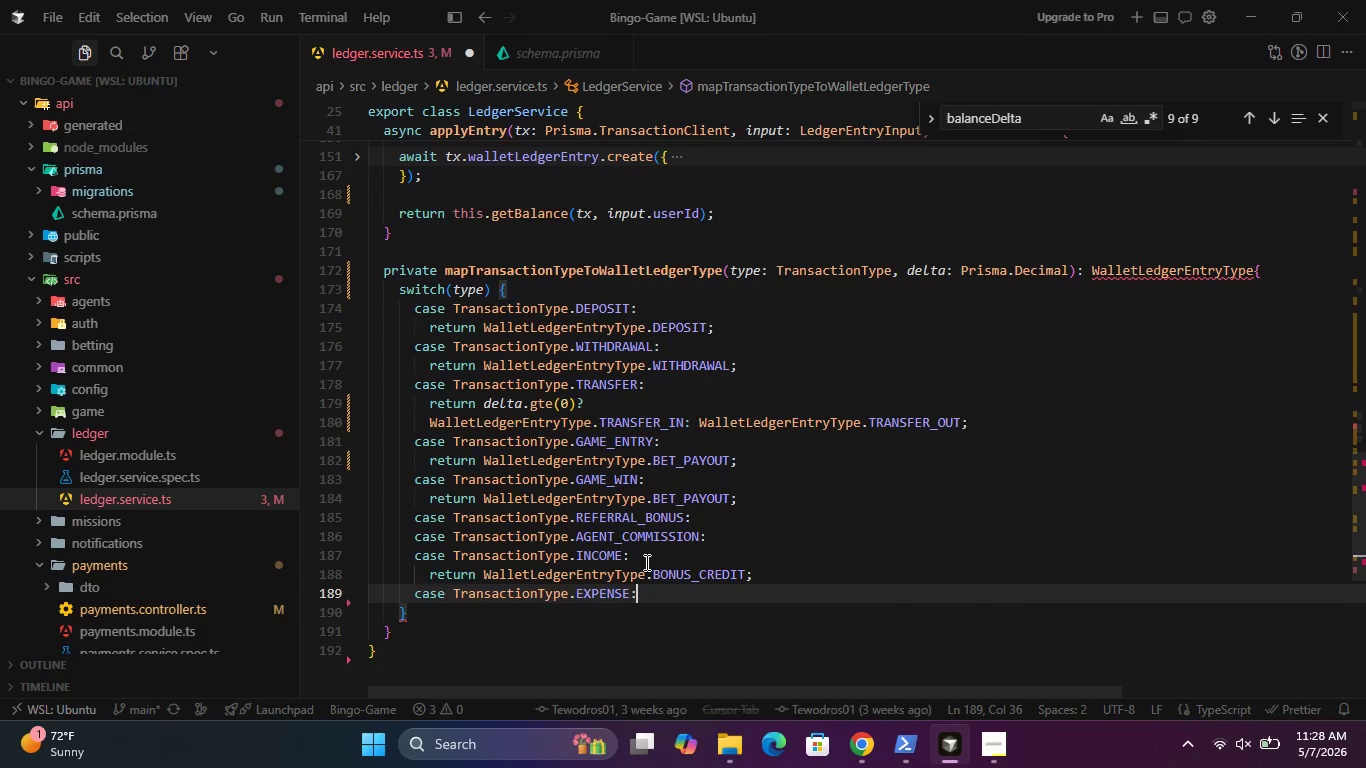 
key(Enter)
 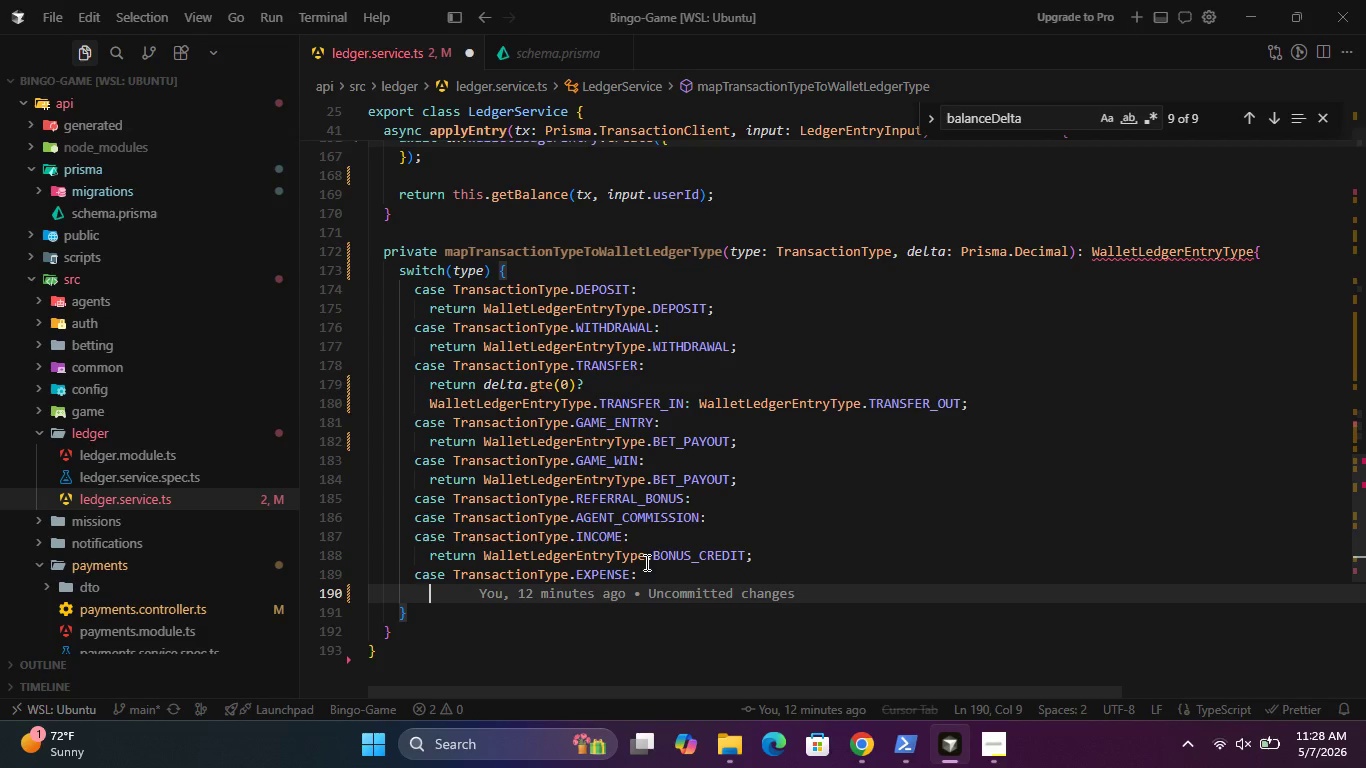 
type(retu)
 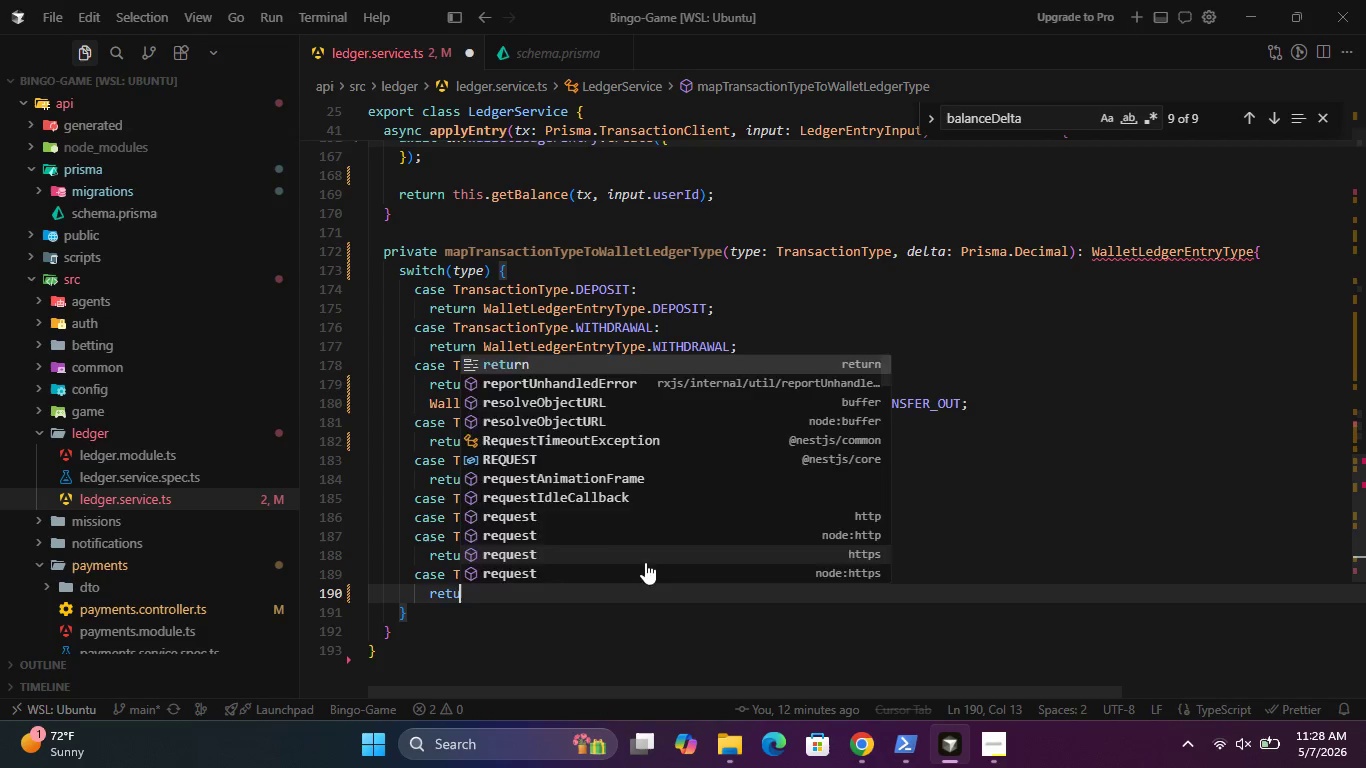 
key(Enter)
 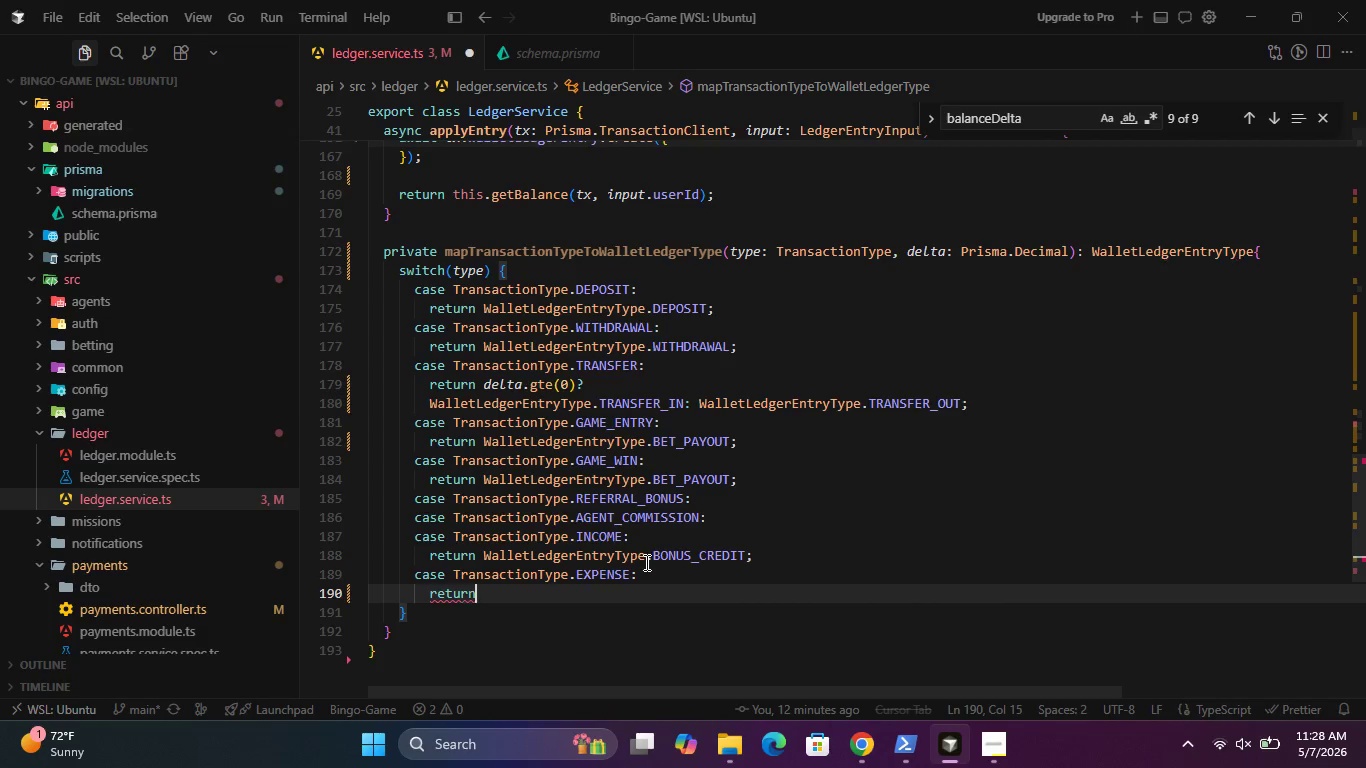 
type( Wa)
 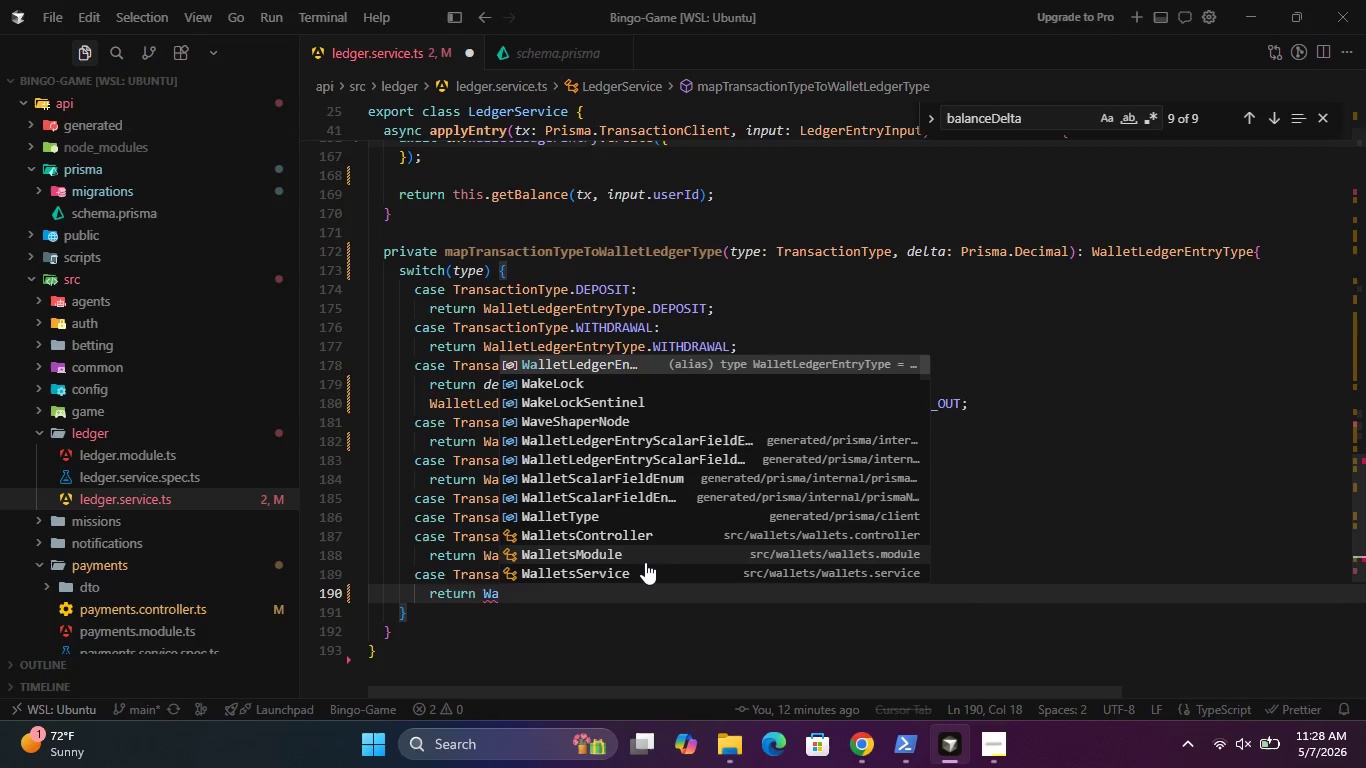 
key(Enter)
 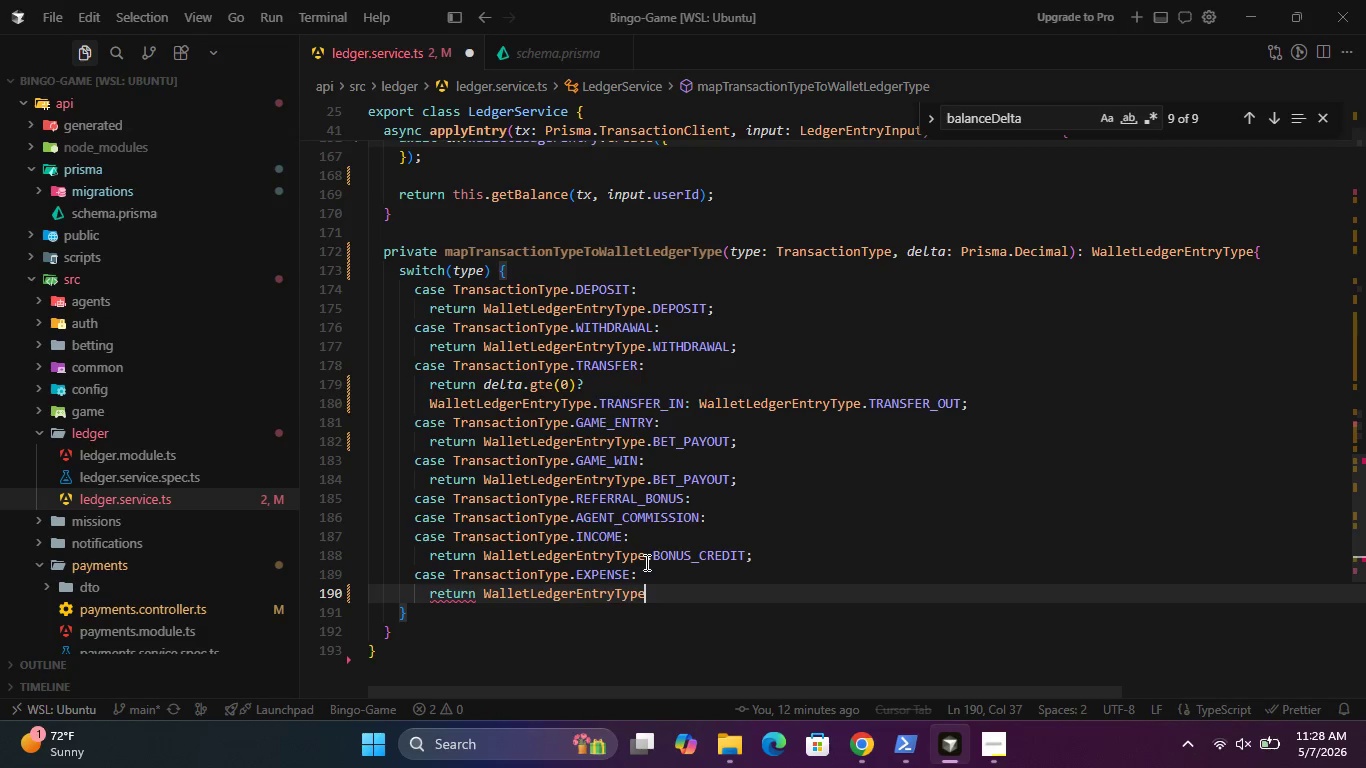 
key(Period)
 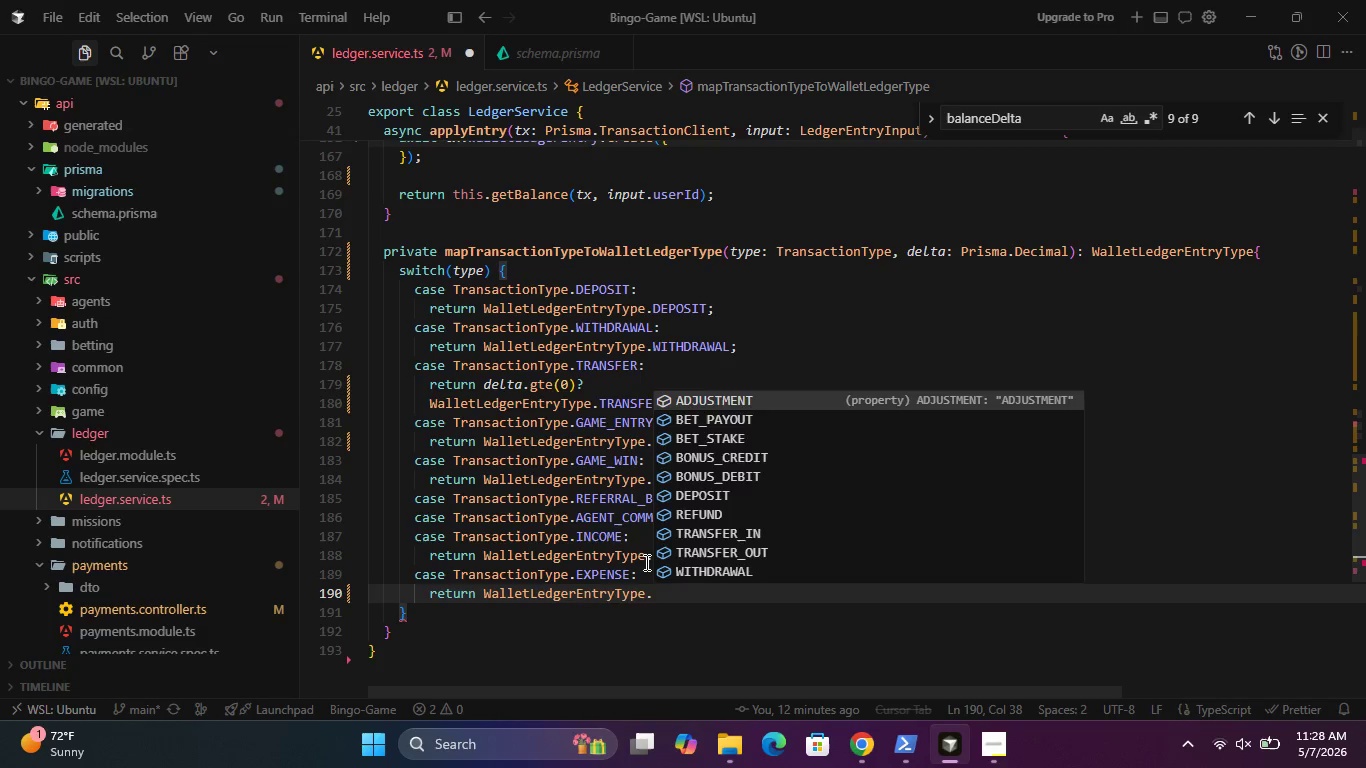 
key(B)
 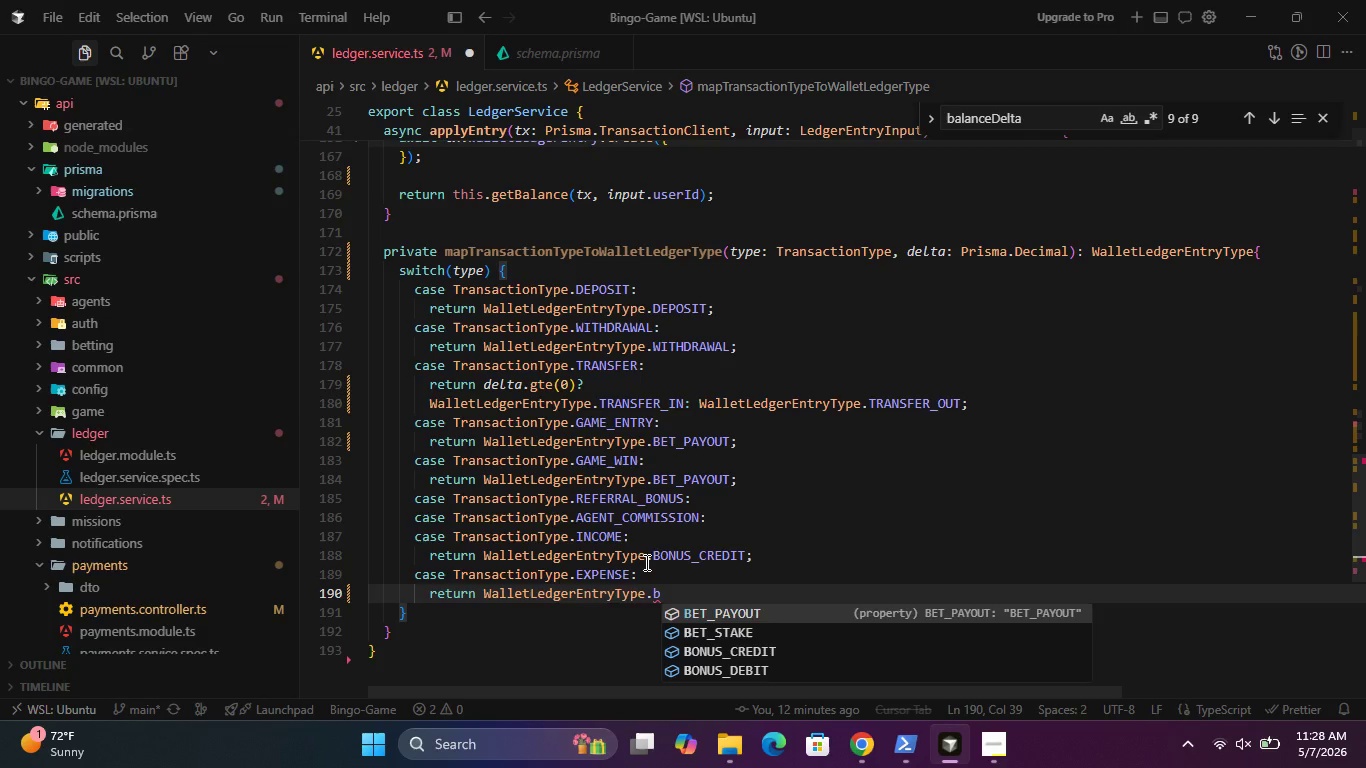 
wait(5.03)
 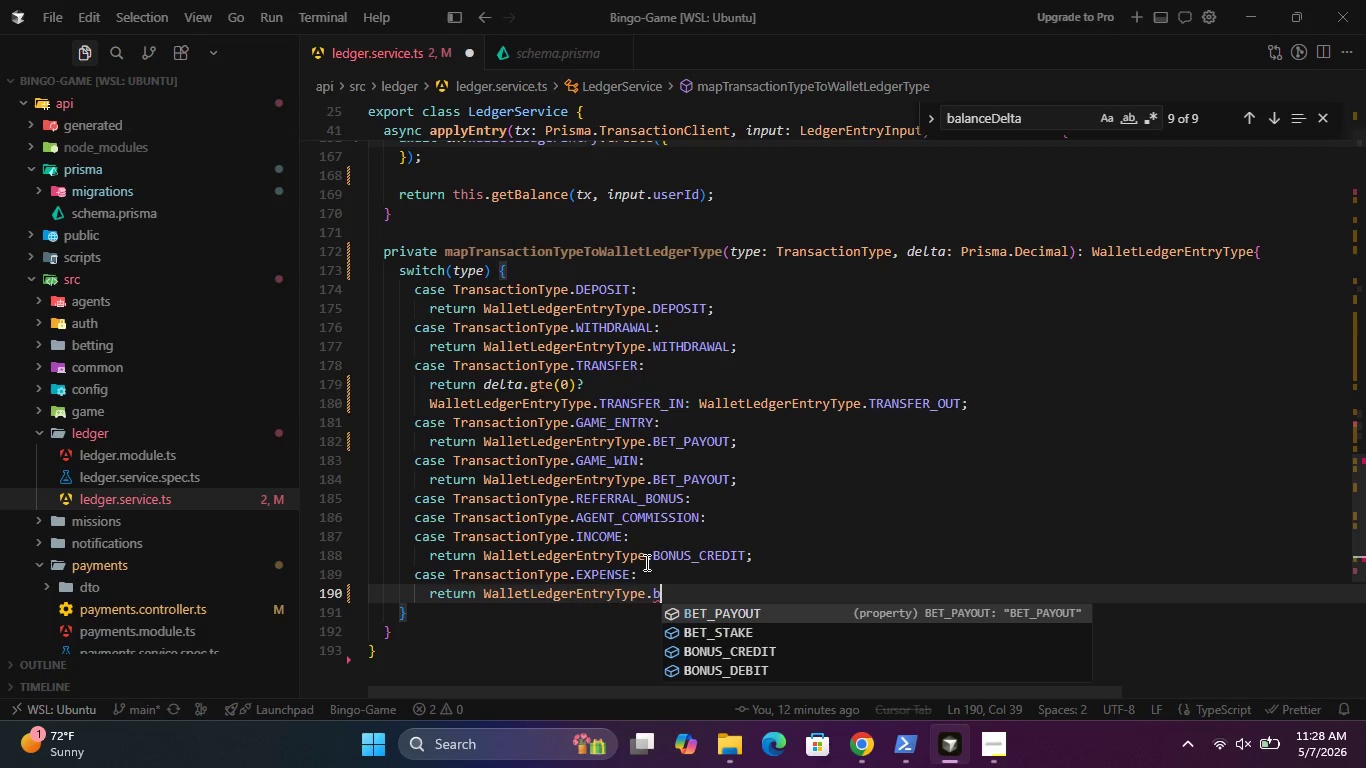 
type(on)
 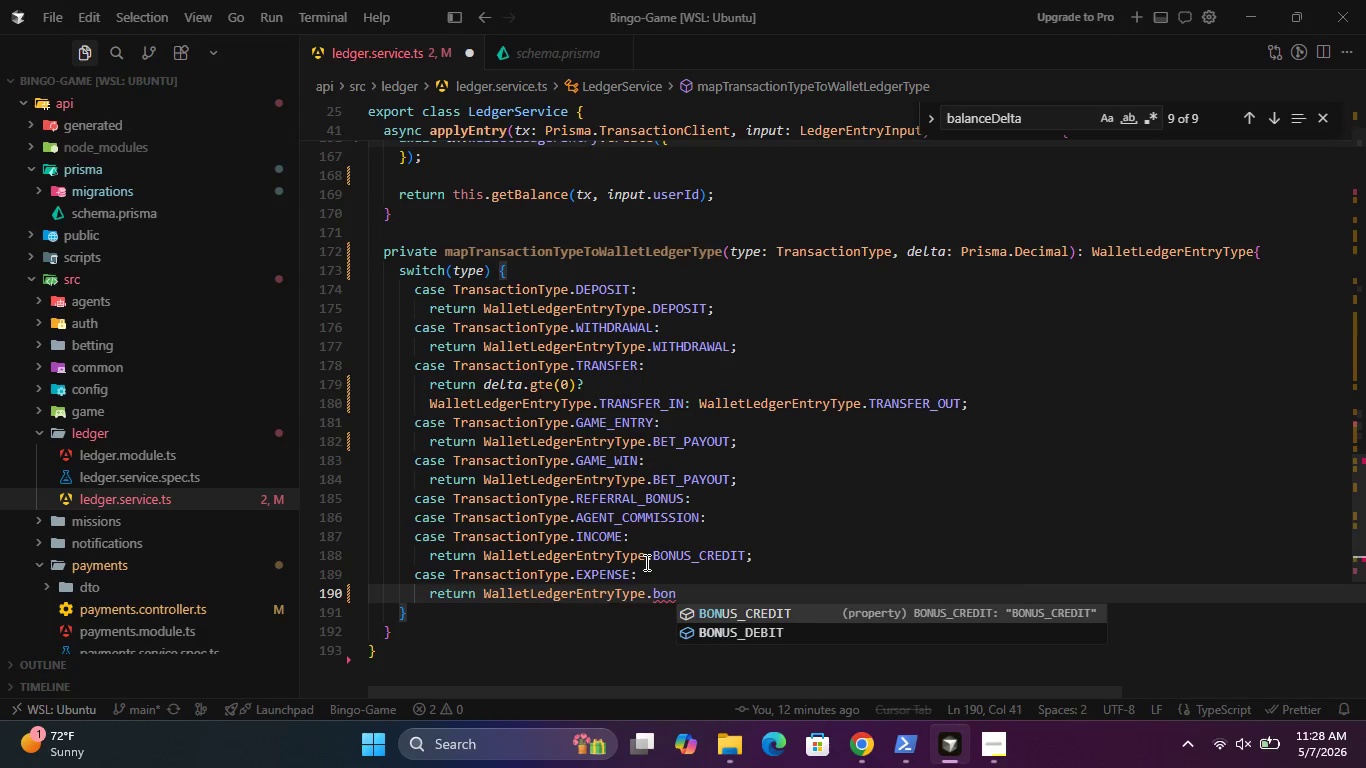 
key(ArrowDown)
 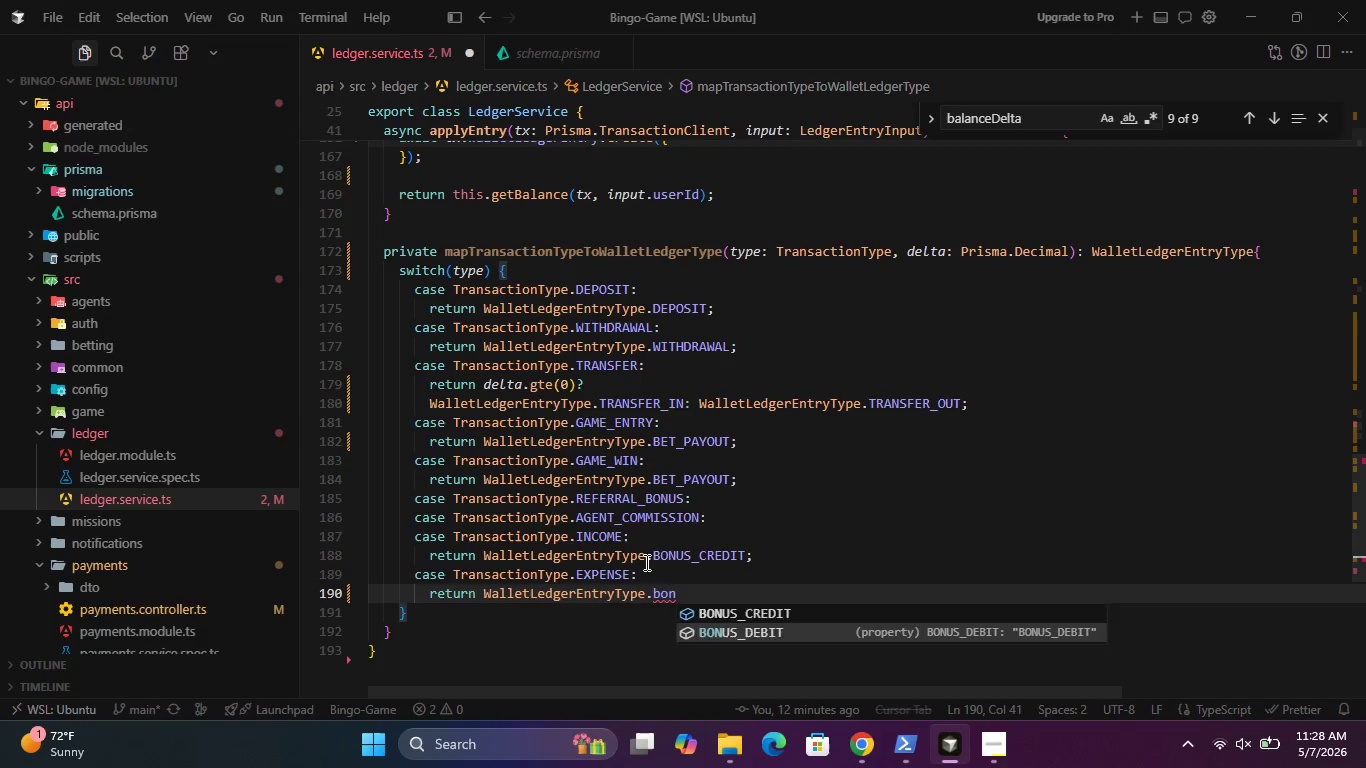 
key(Enter)
 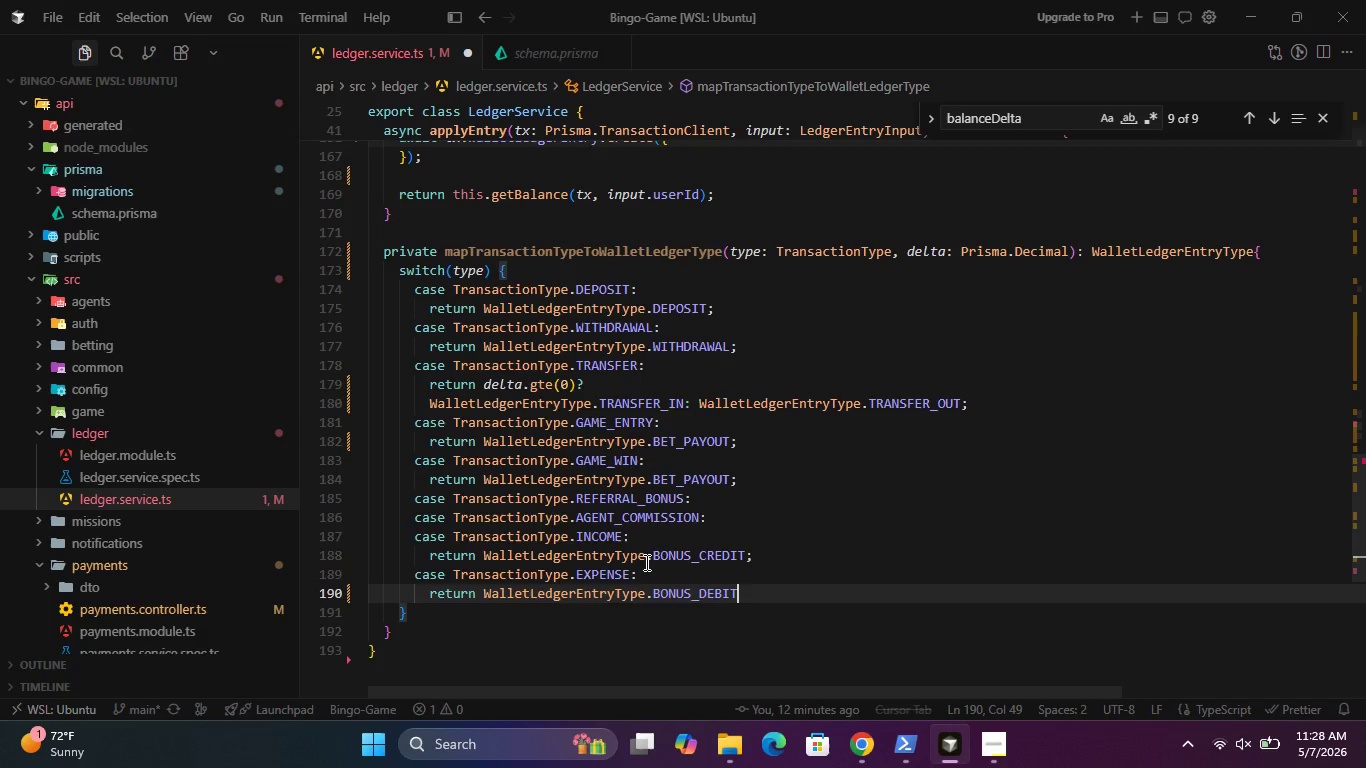 
key(Semicolon)
 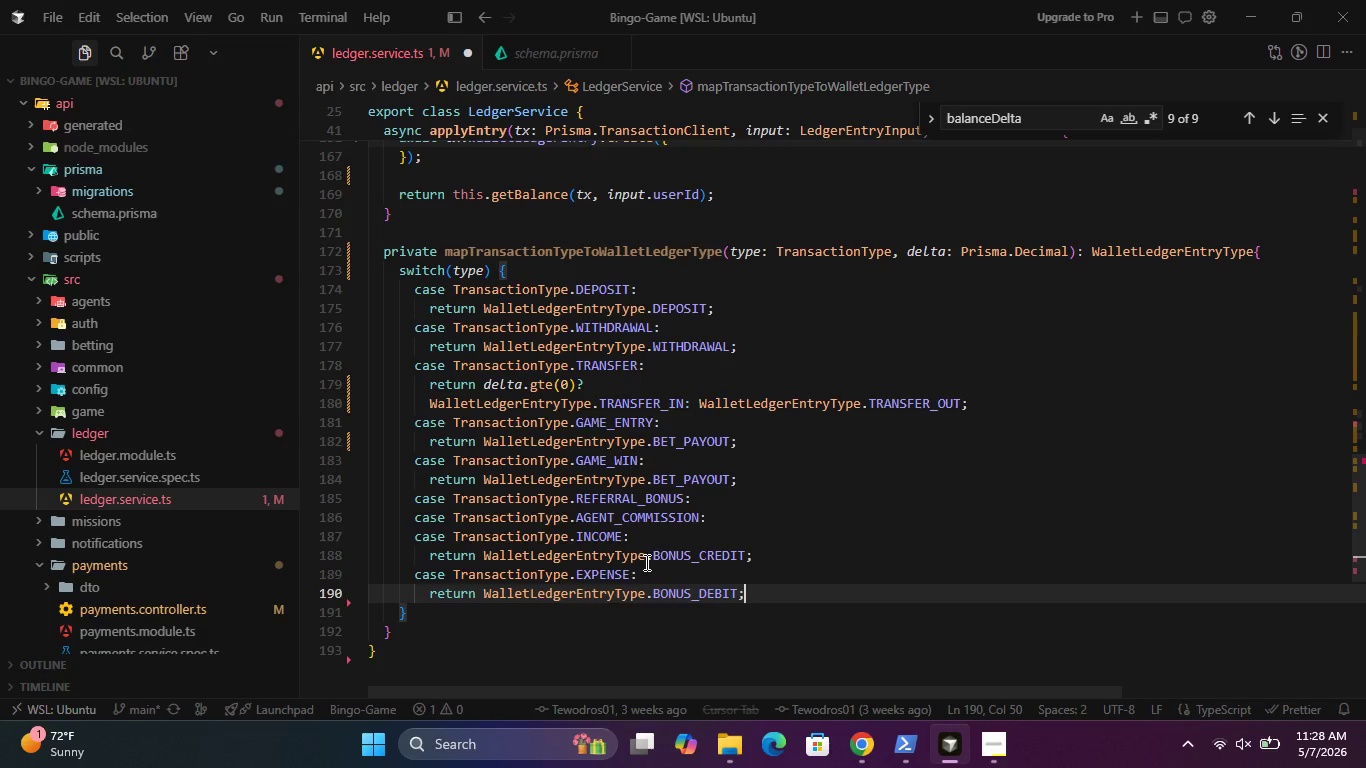 
key(Enter)
 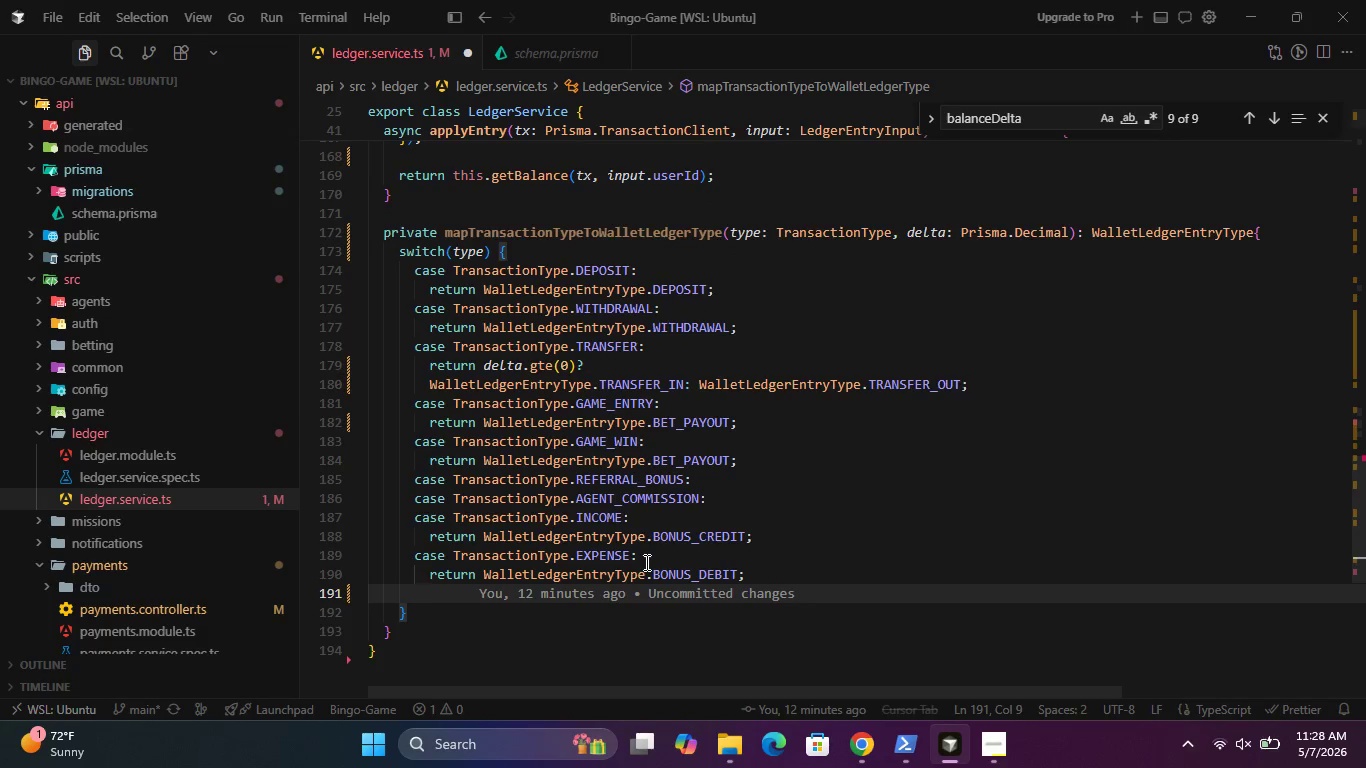 
key(Backspace)
type(def)
 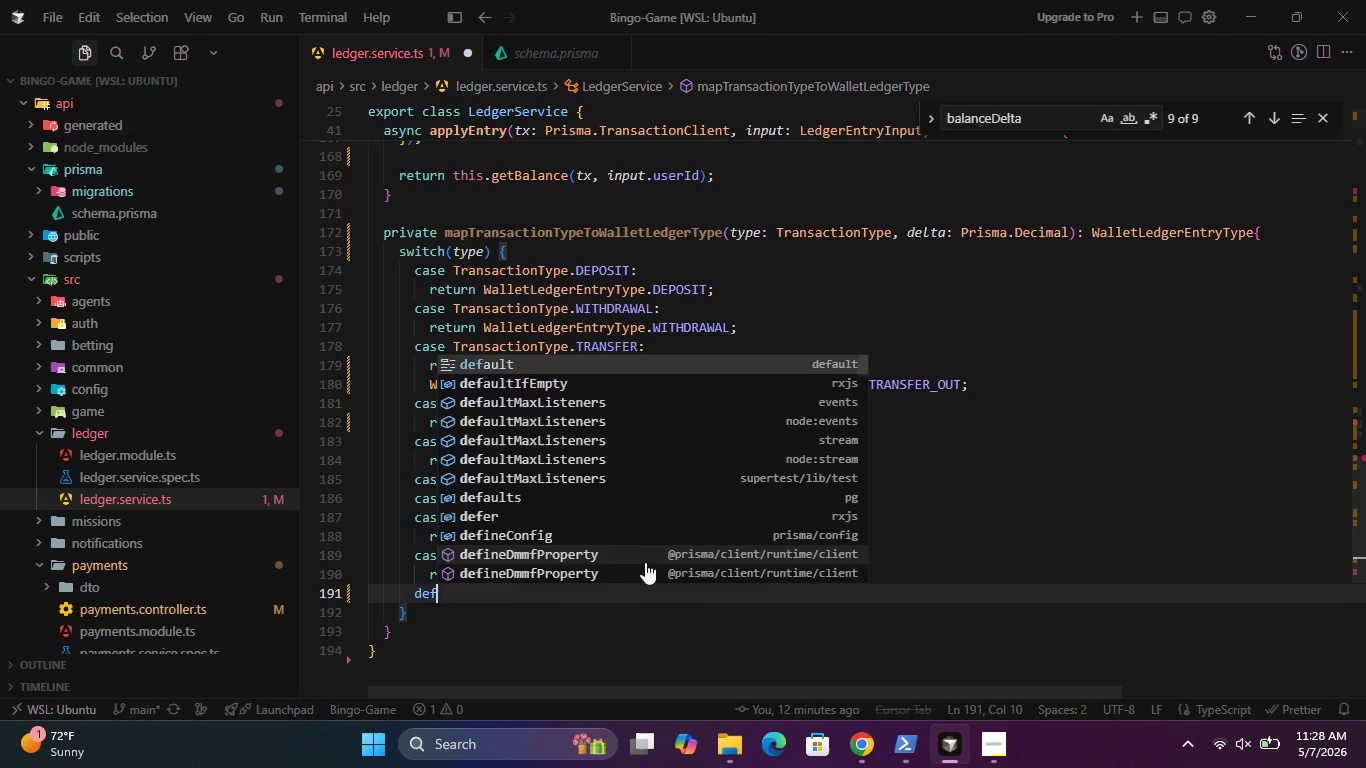 
key(Enter)
 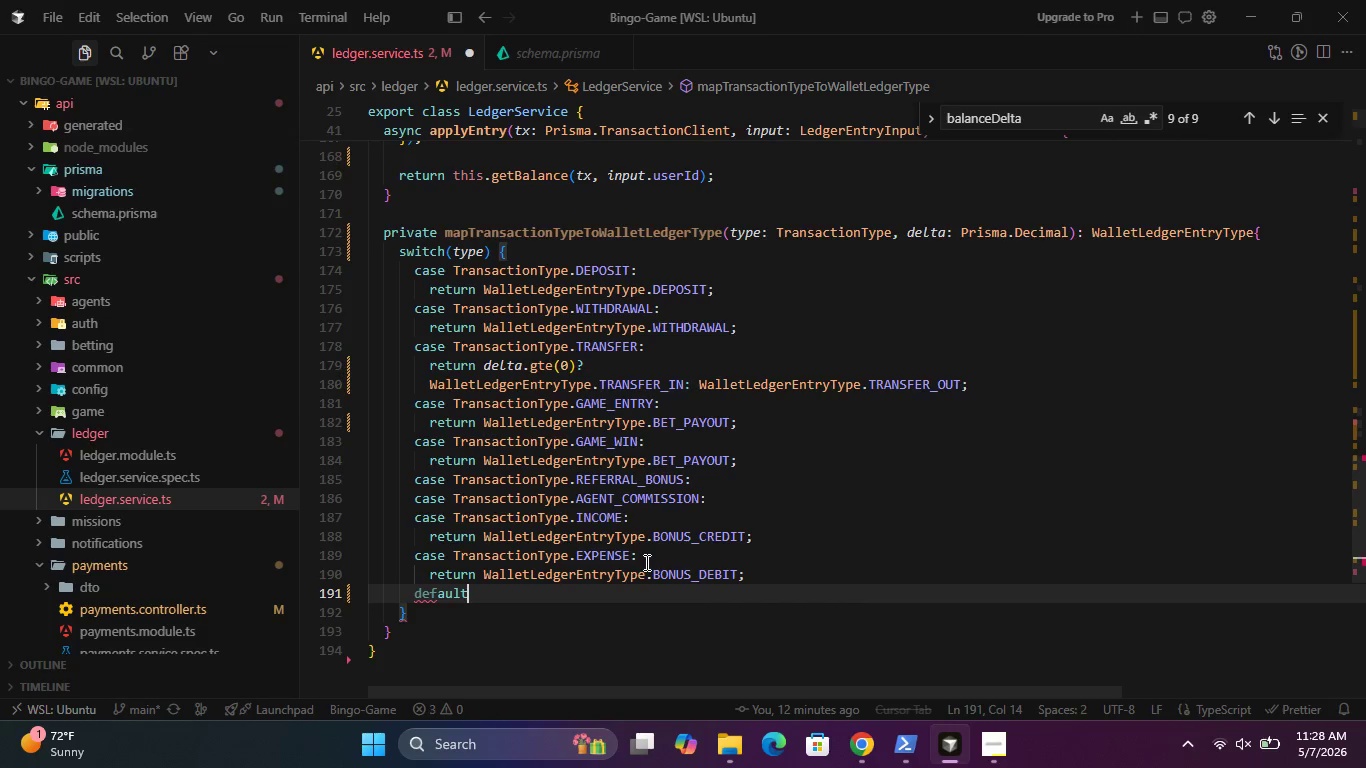 
key(Shift+Semicolon)
 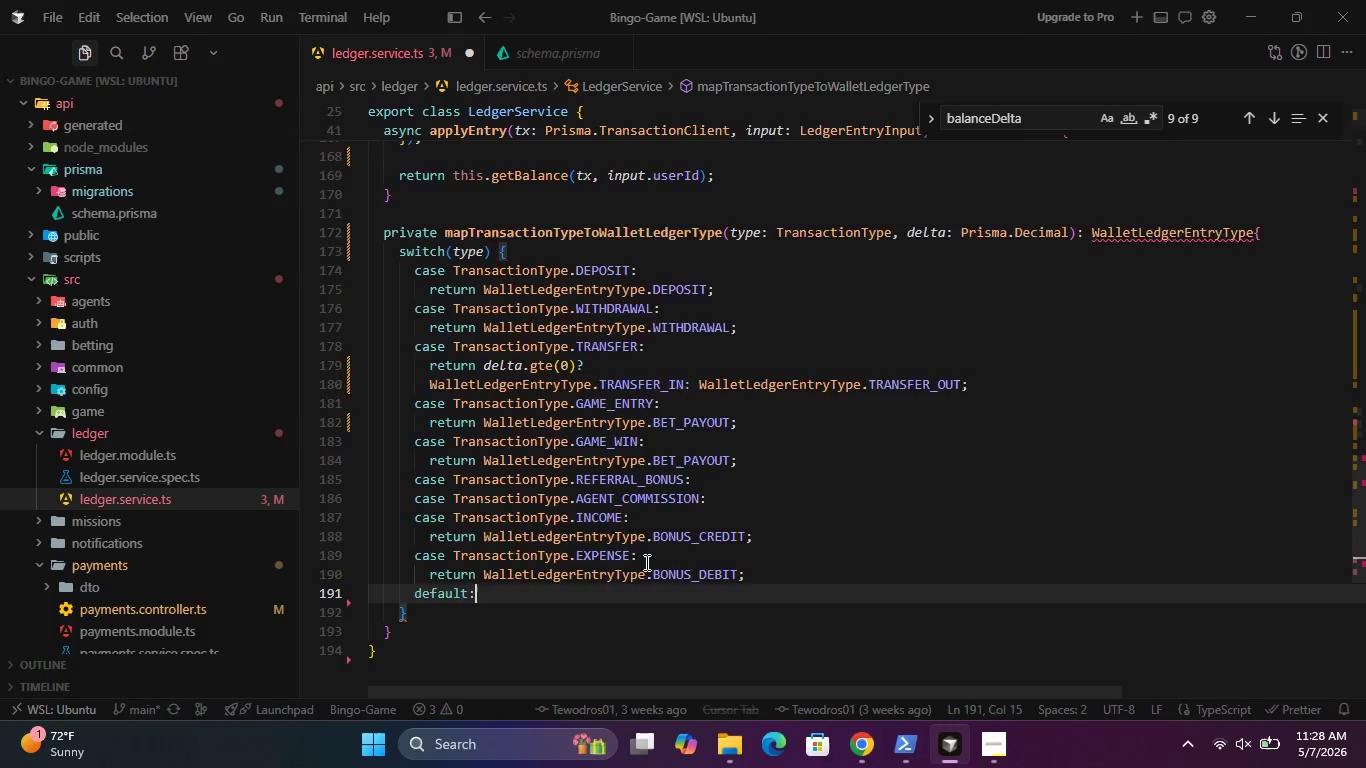 
key(Enter)
 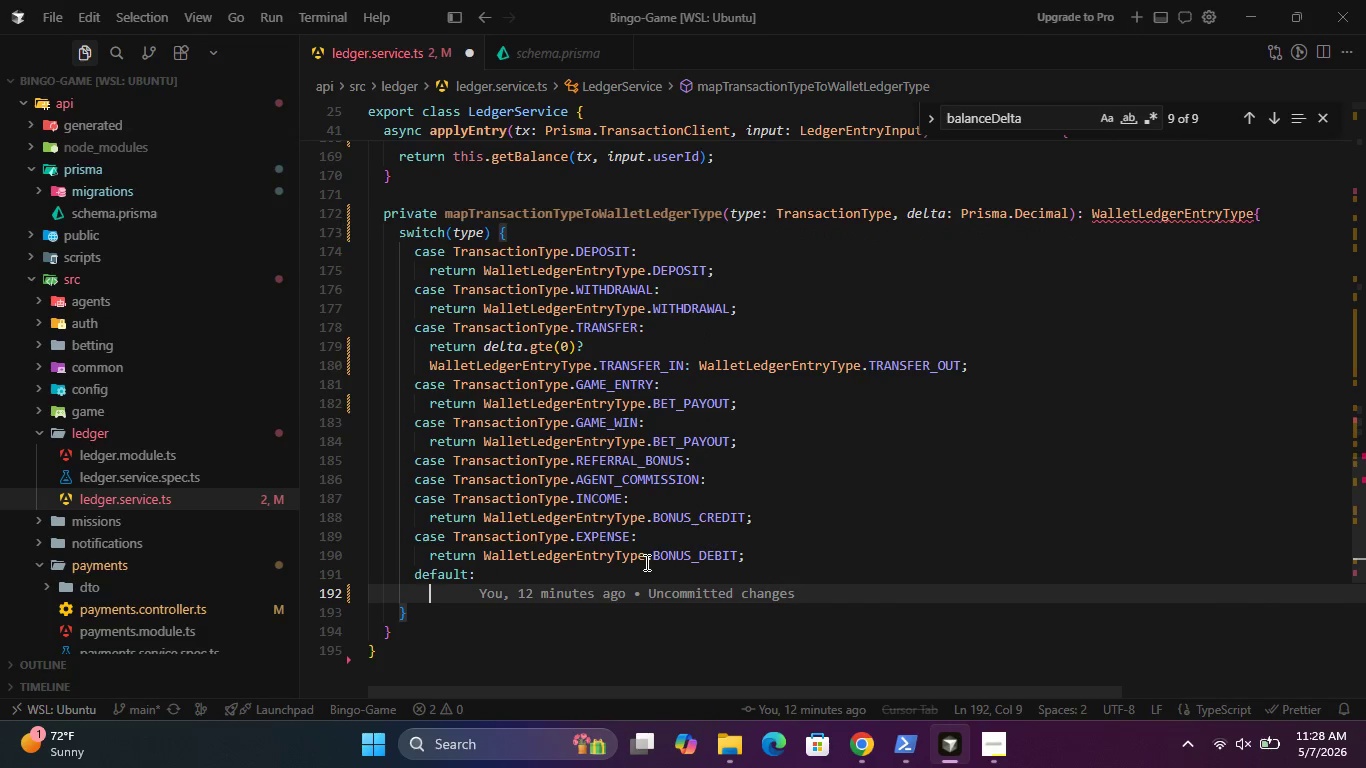 
type(ret)
 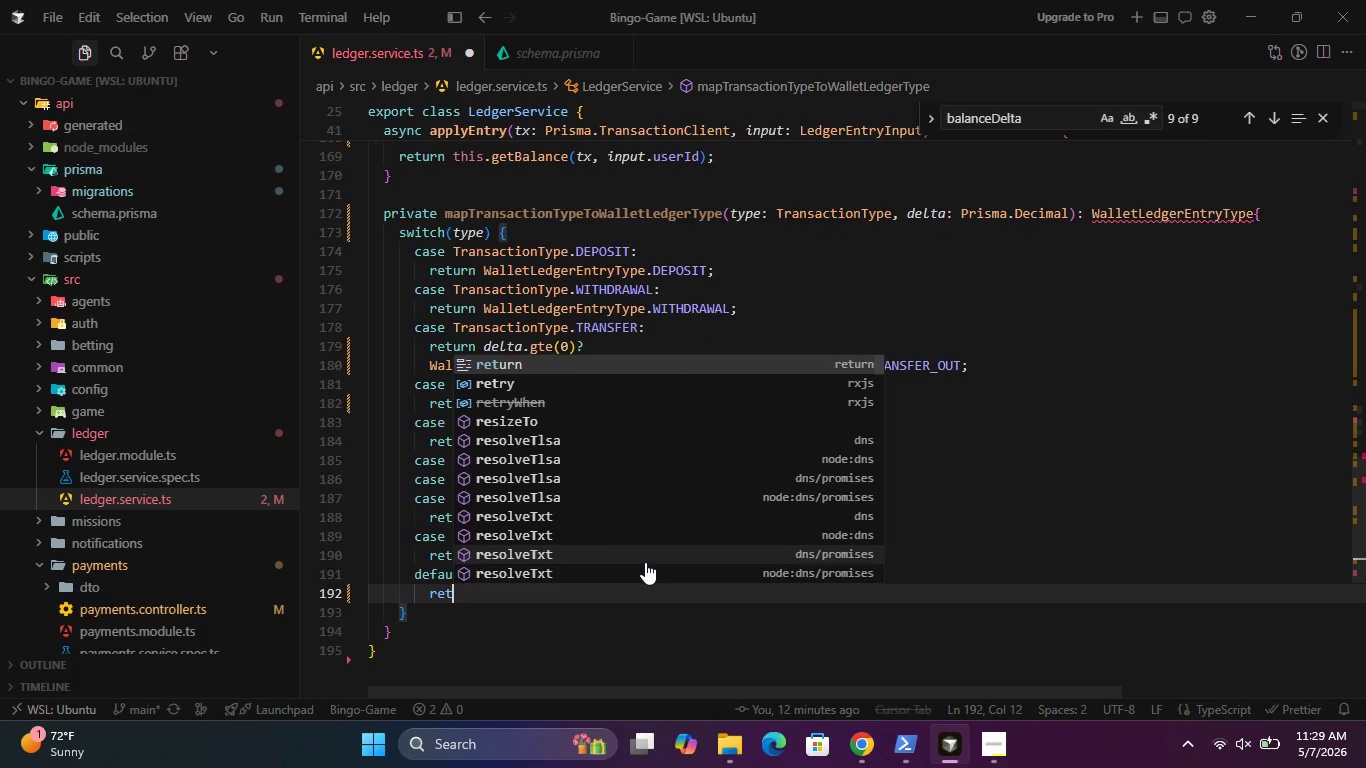 
key(Enter)
 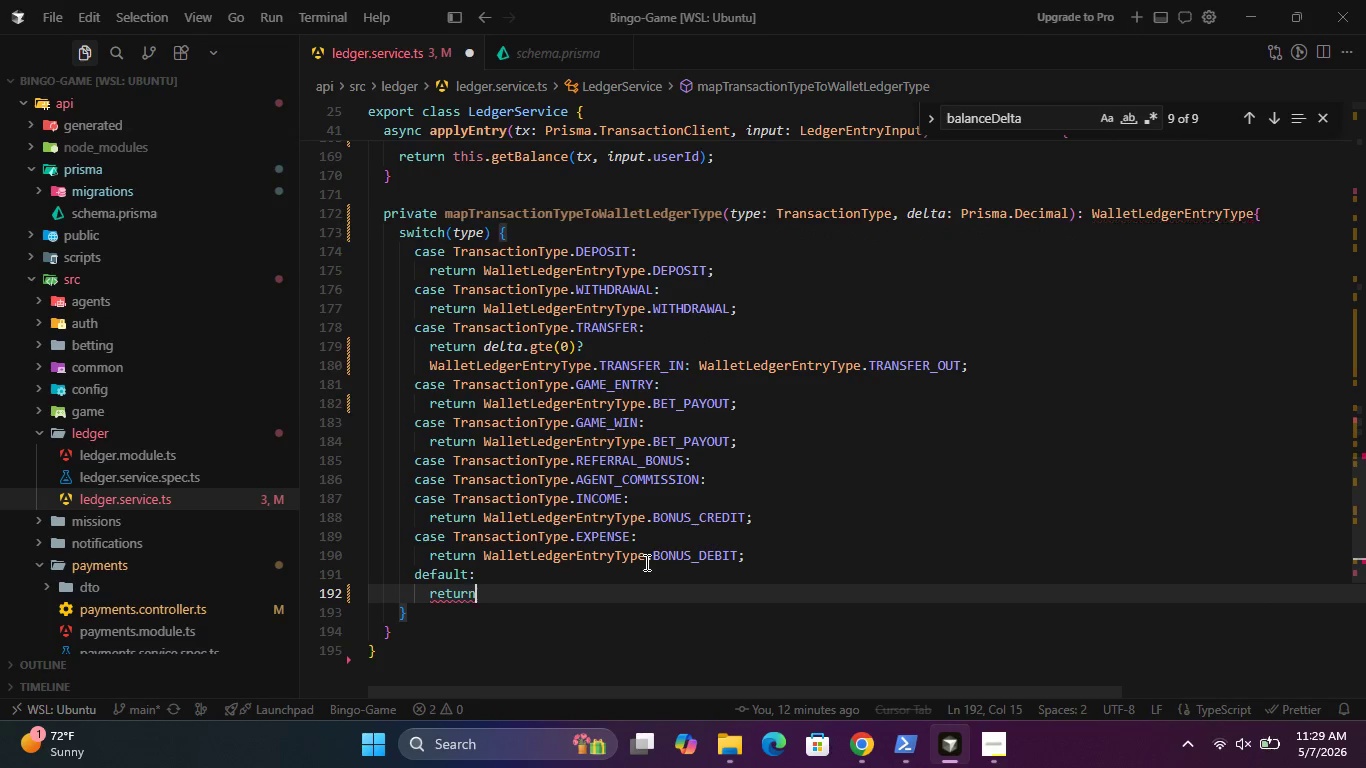 
type( wall)
 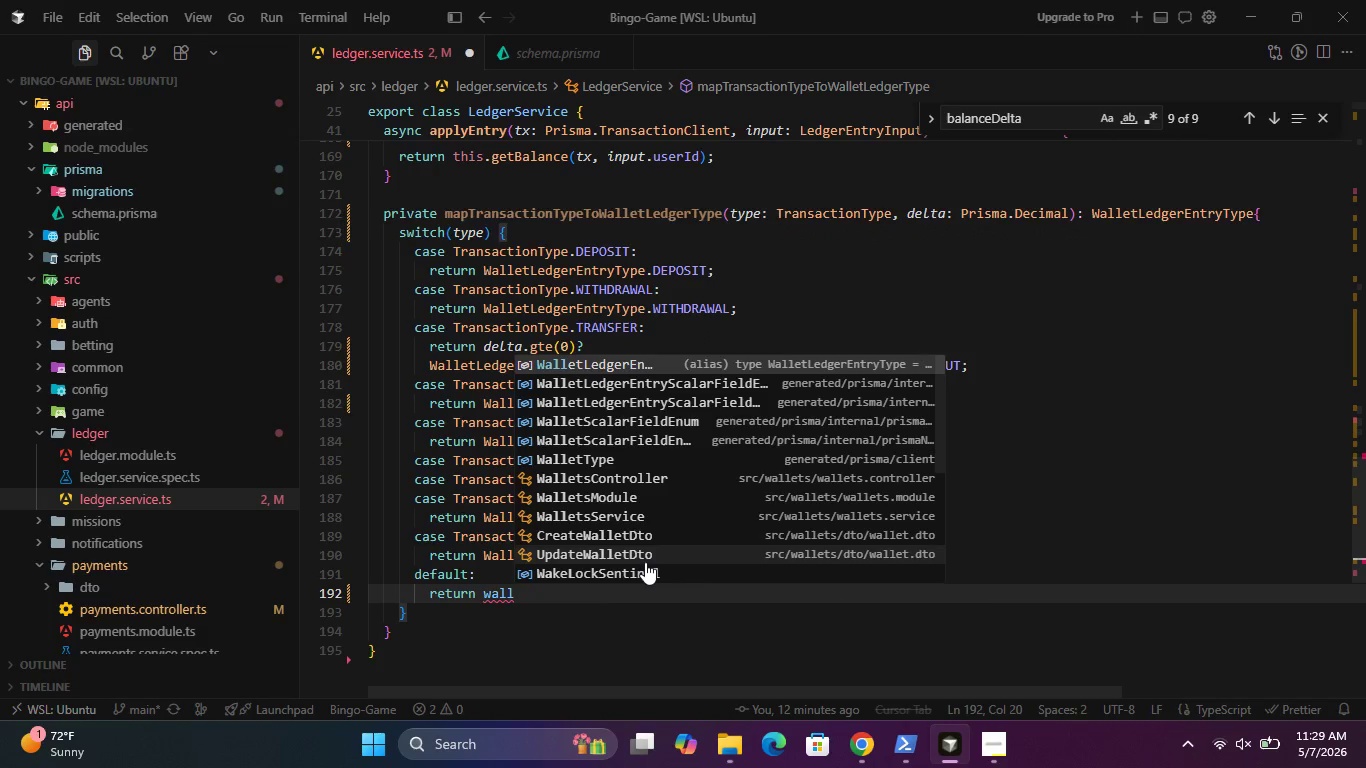 
key(Enter)
 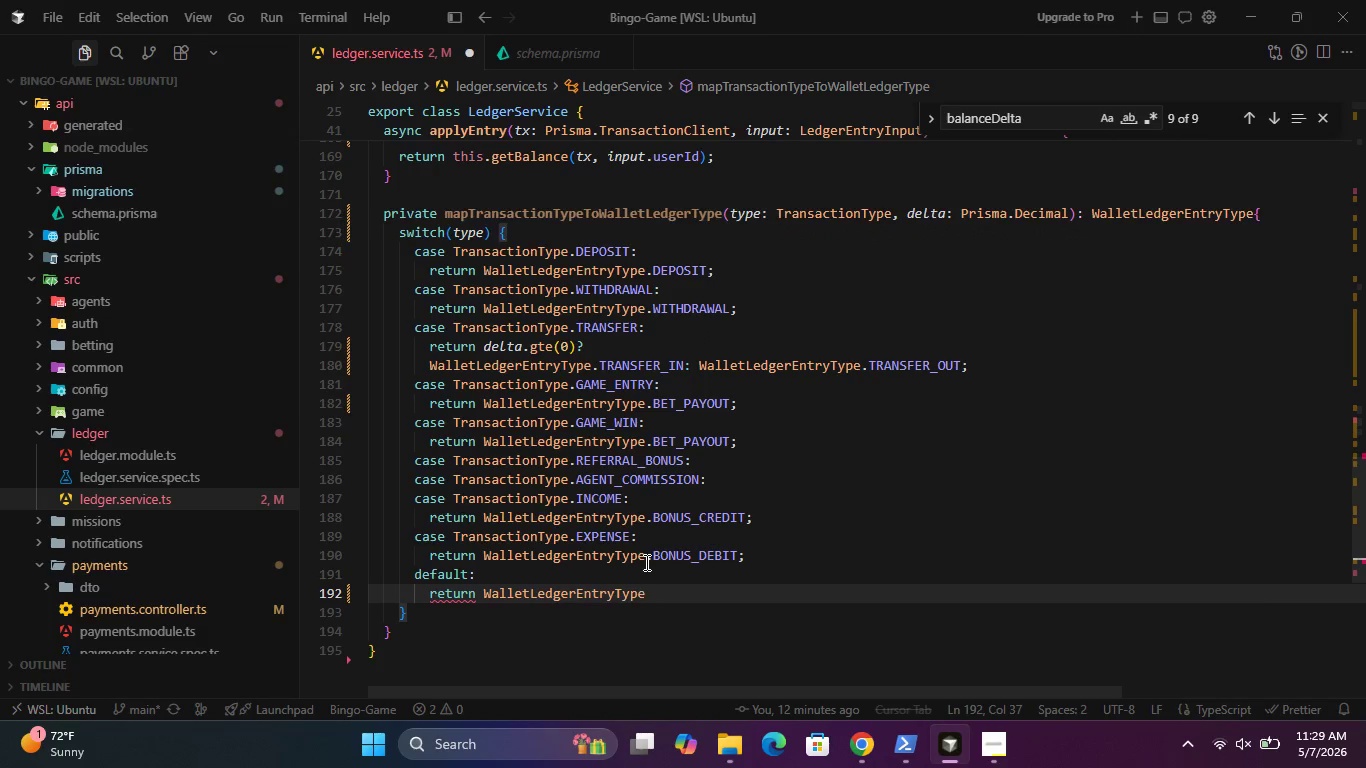 
key(Period)
 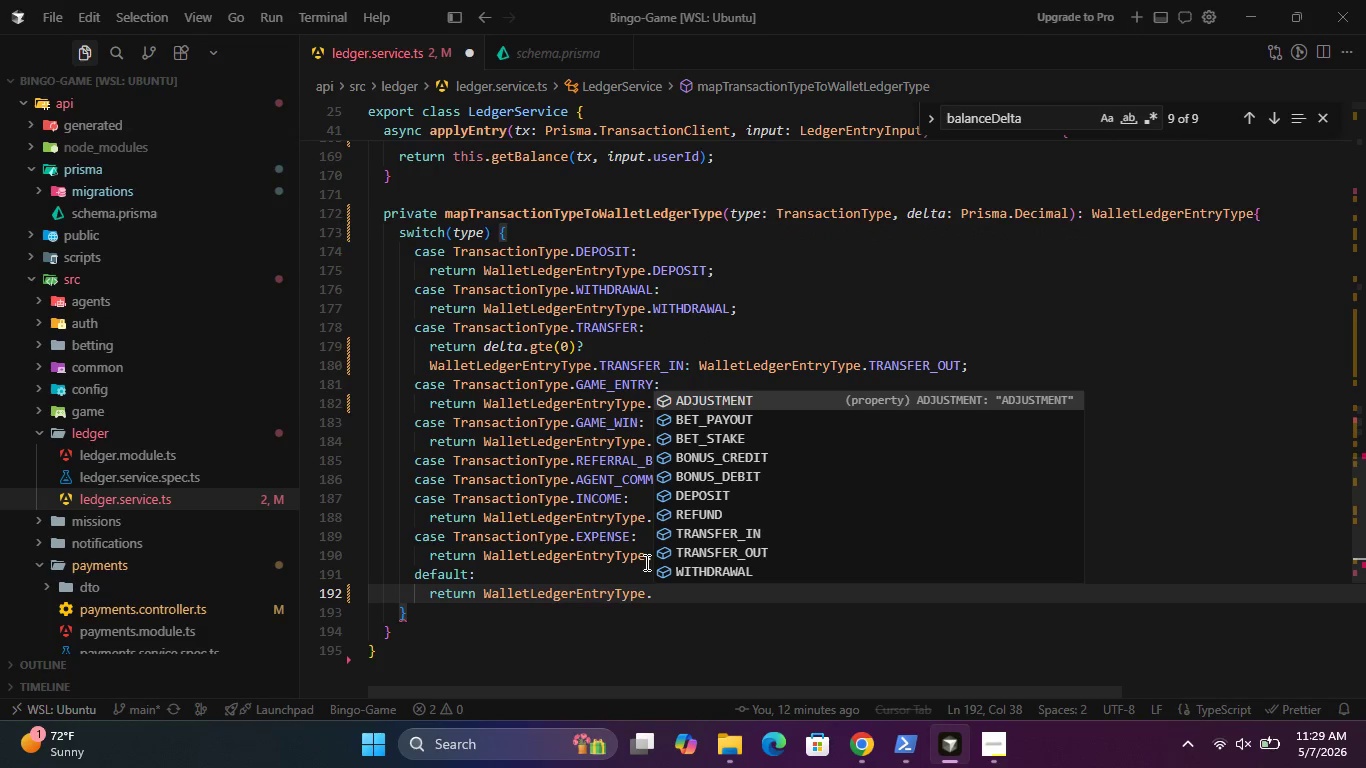 
key(A)
 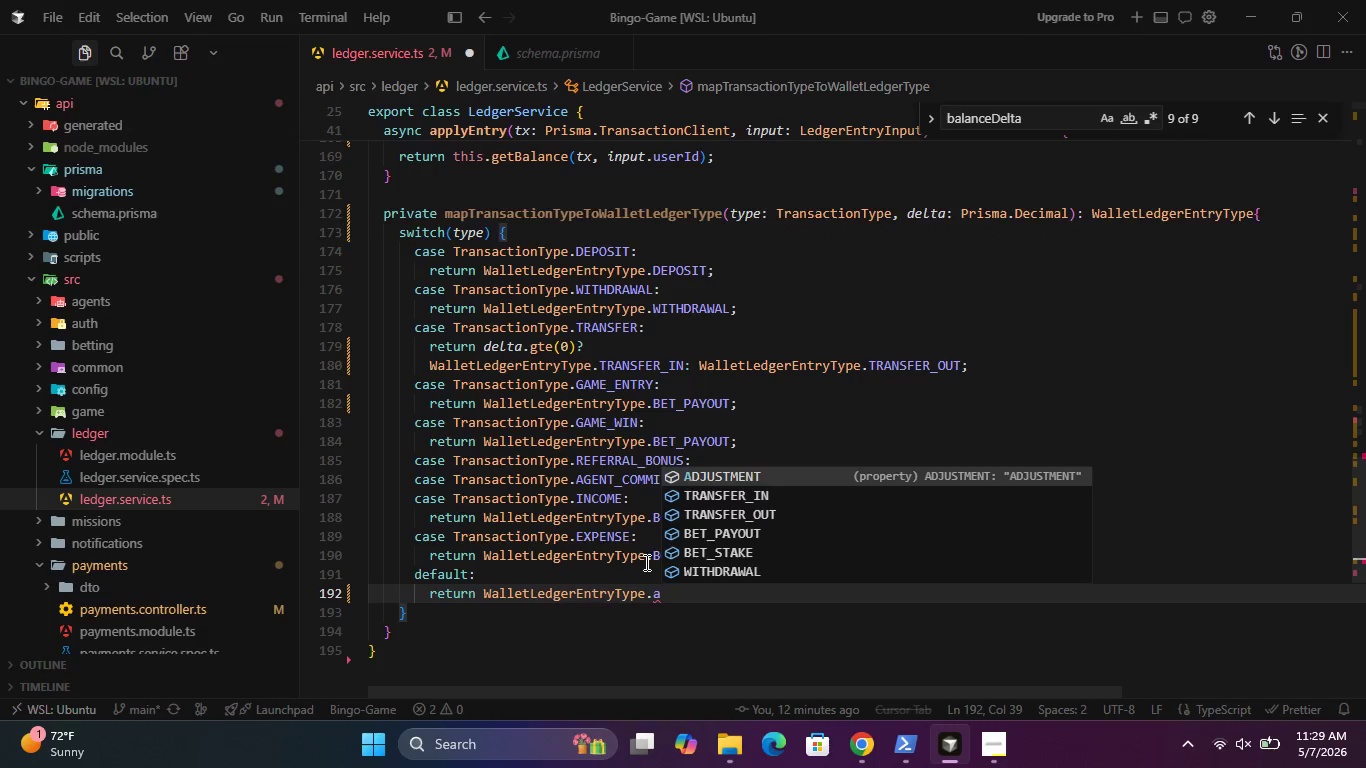 
key(Enter)
 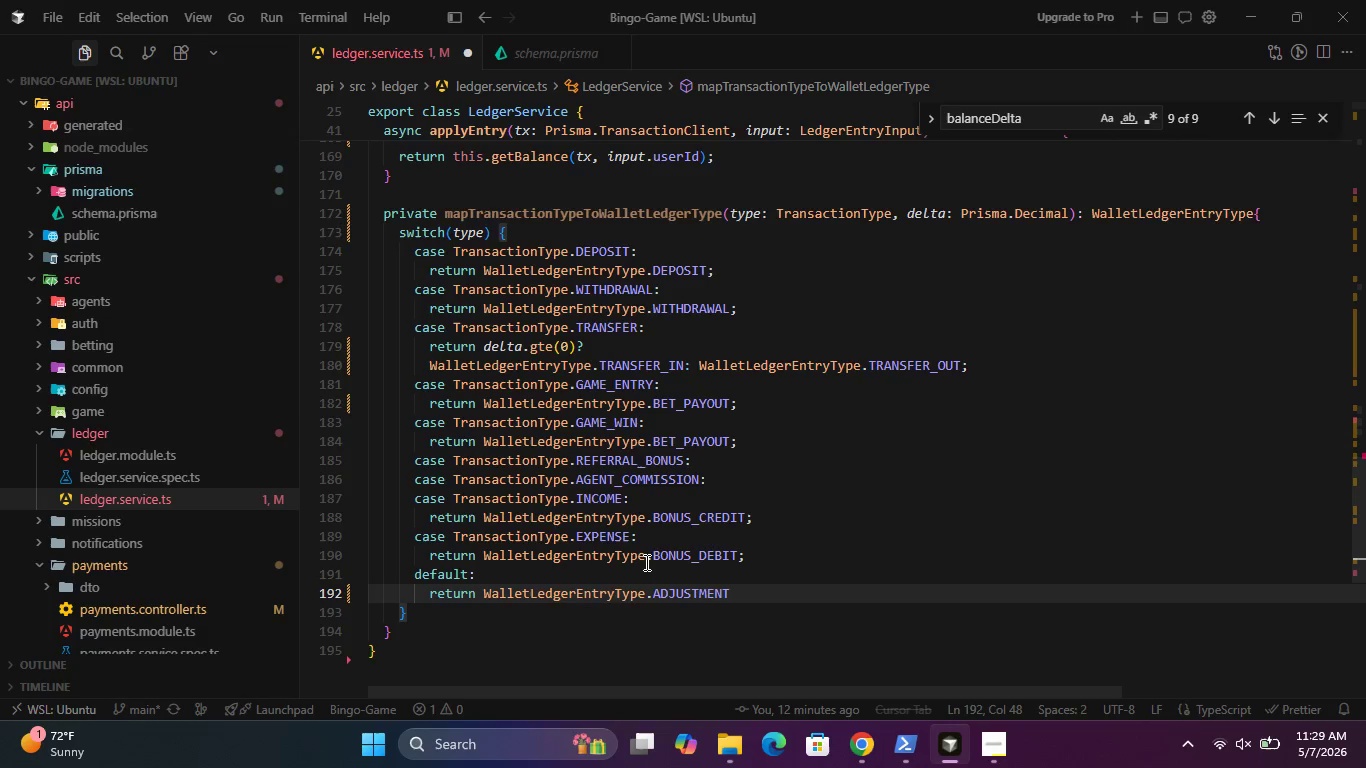 
key(Semicolon)
 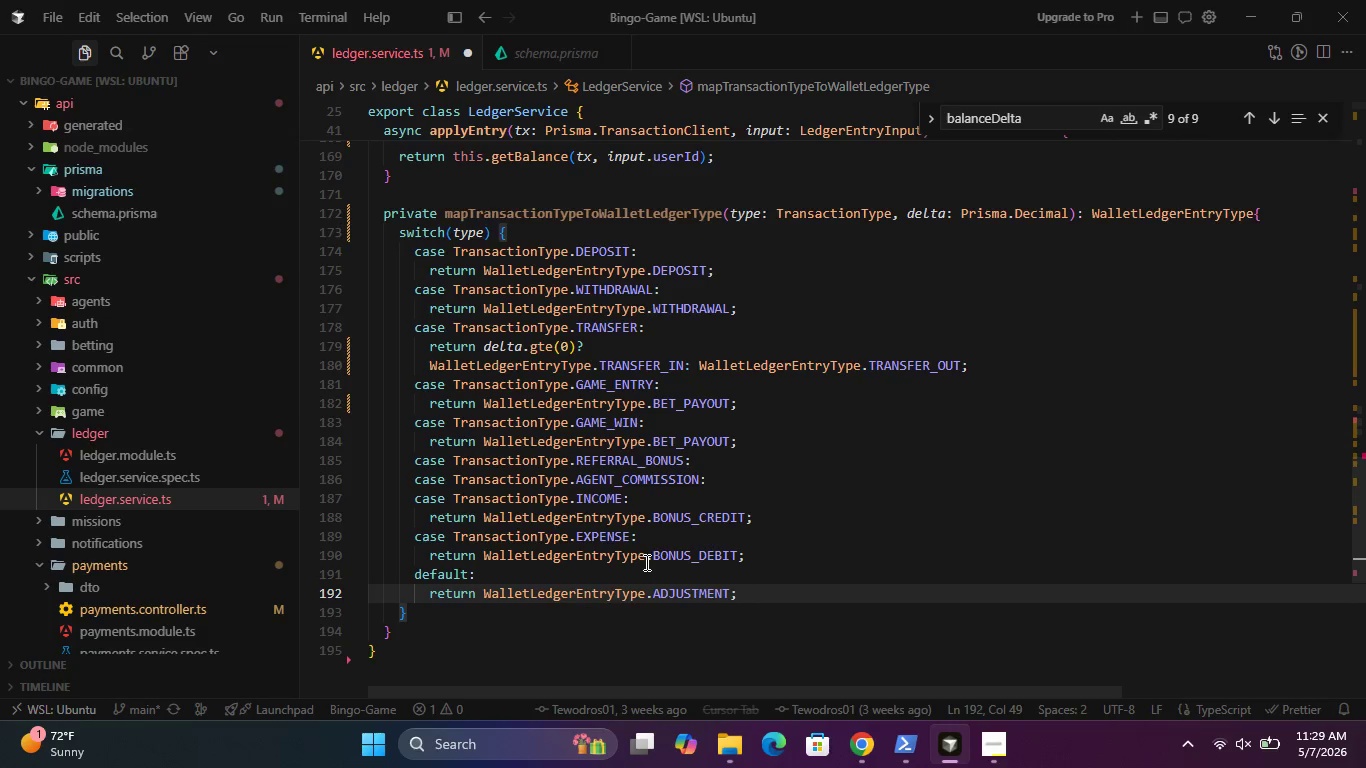 
key(Control+S)
 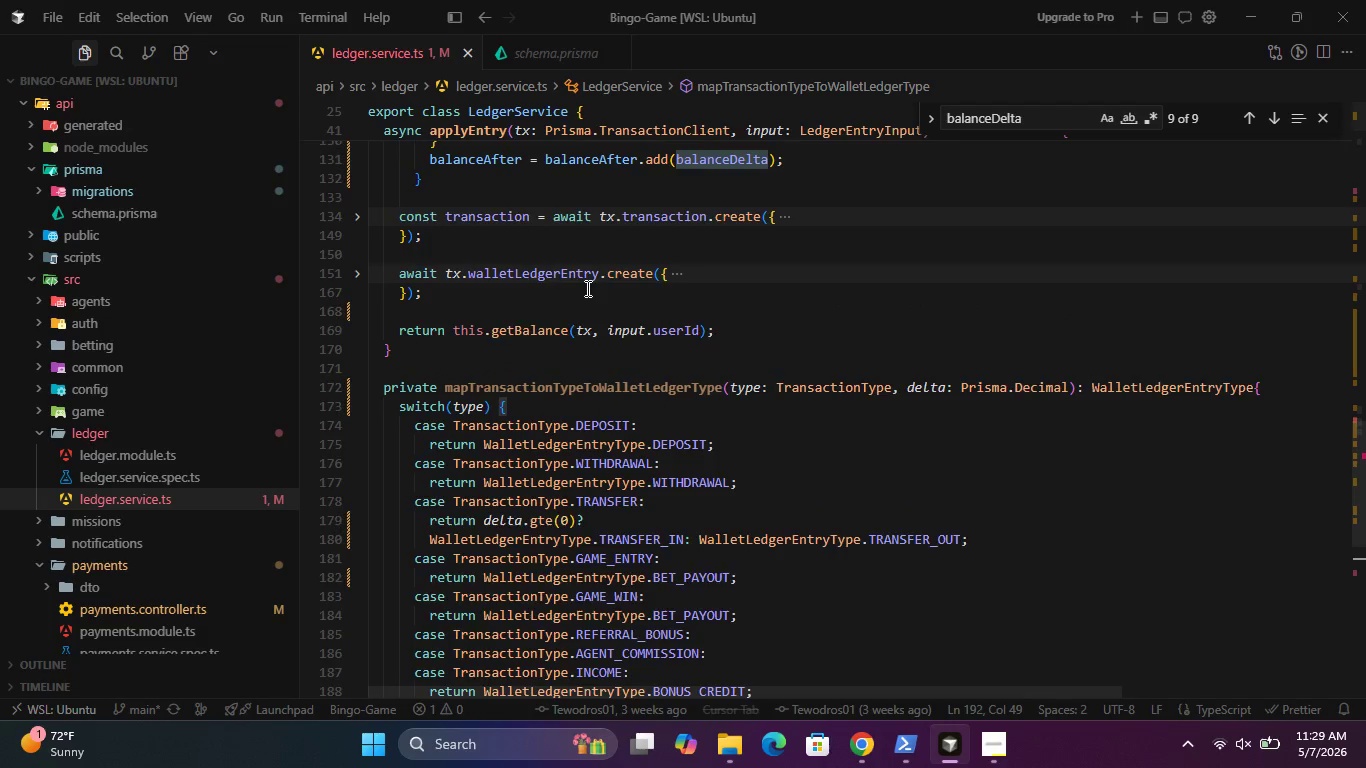 
wait(6.72)
 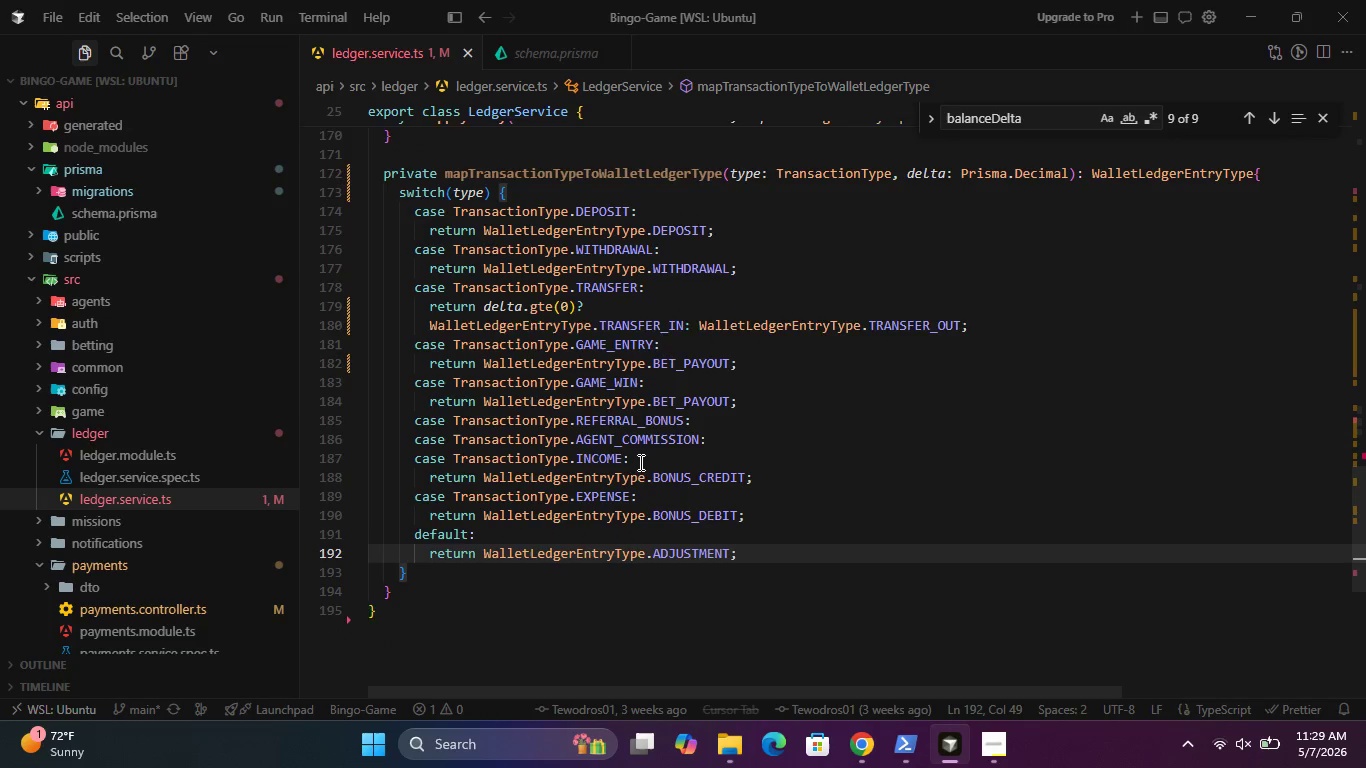 
left_click([352, 343])
 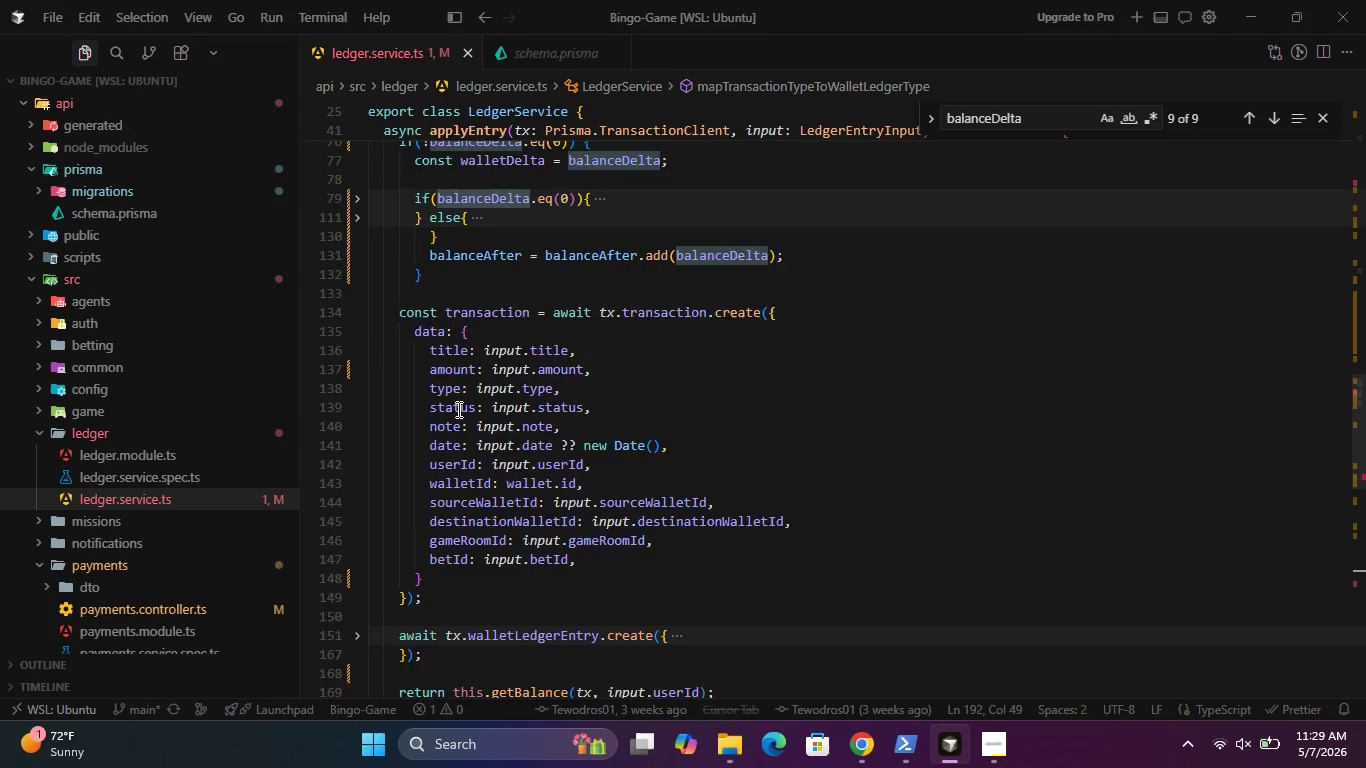 
wait(6.94)
 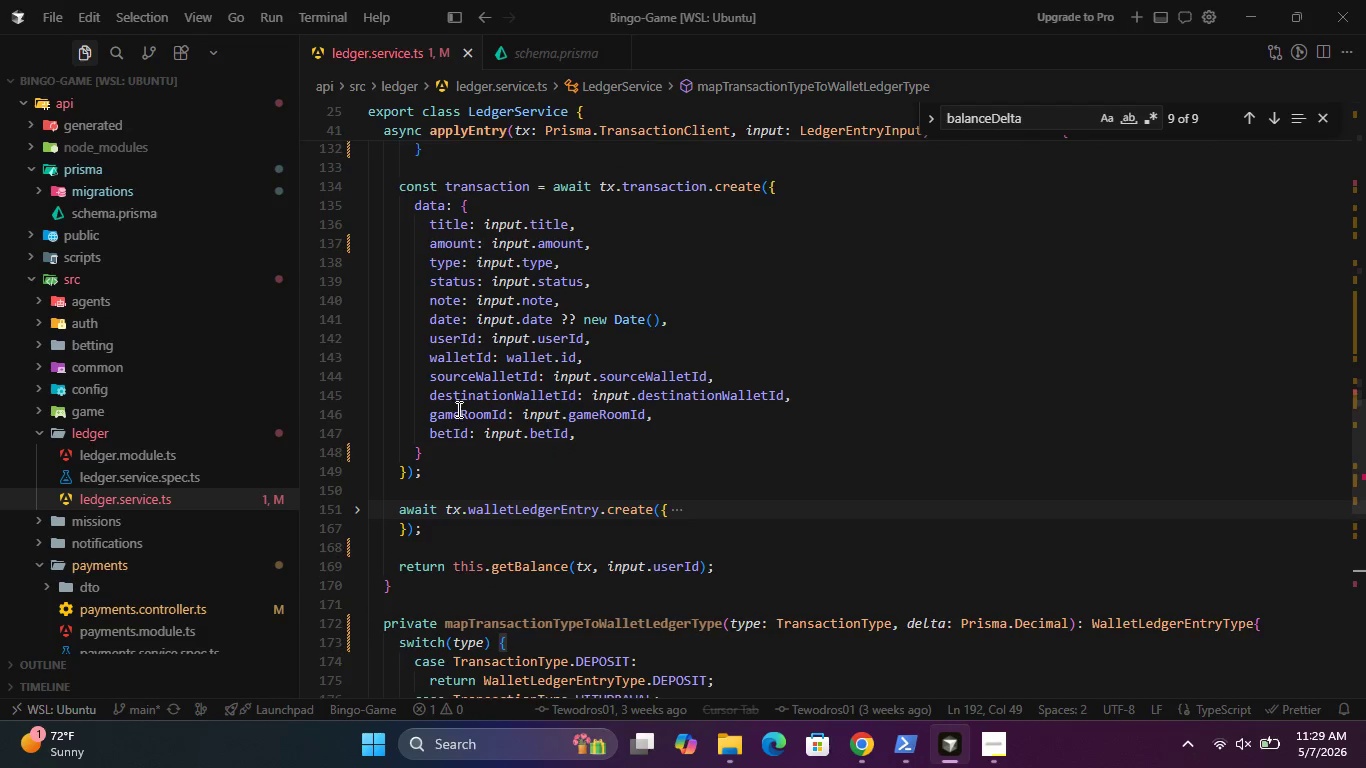 
left_click([358, 441])
 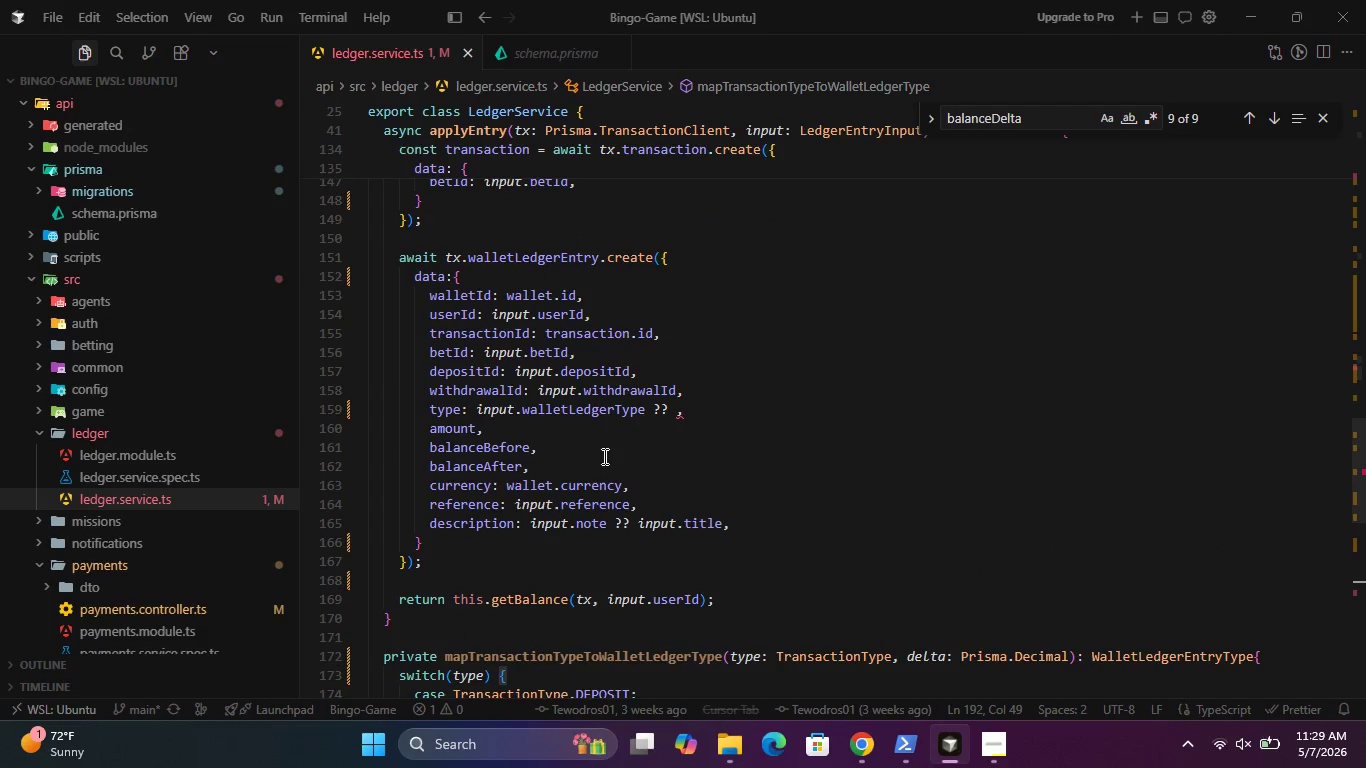 
wait(6.89)
 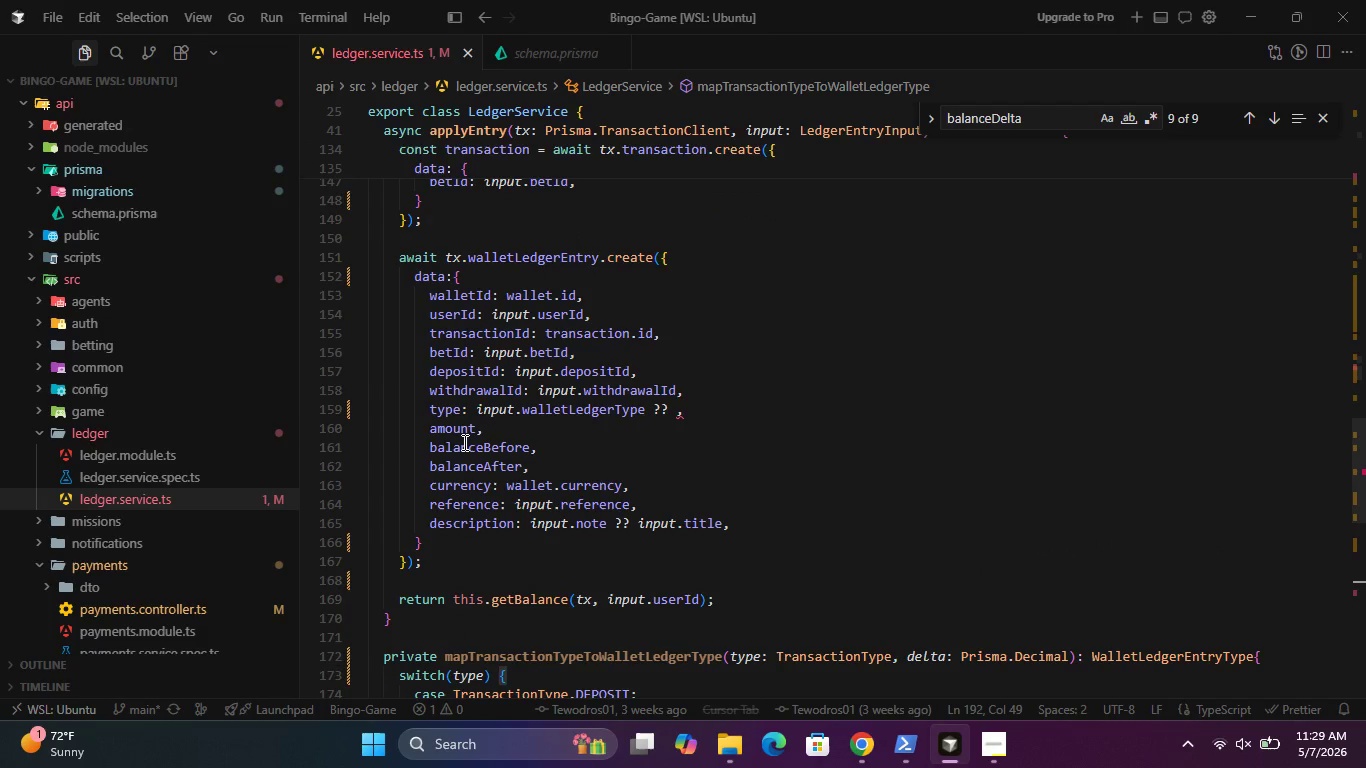 
left_click([674, 410])
 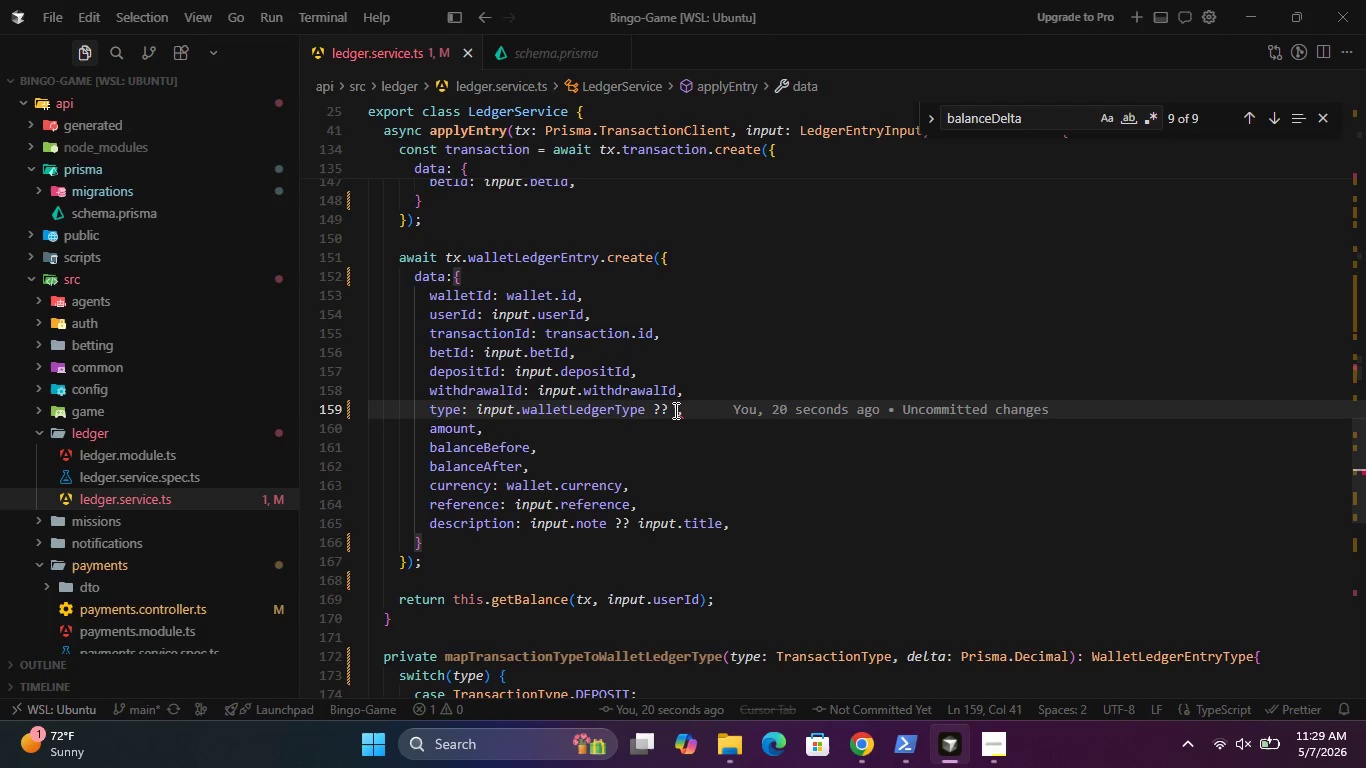 
type(this.ma)
 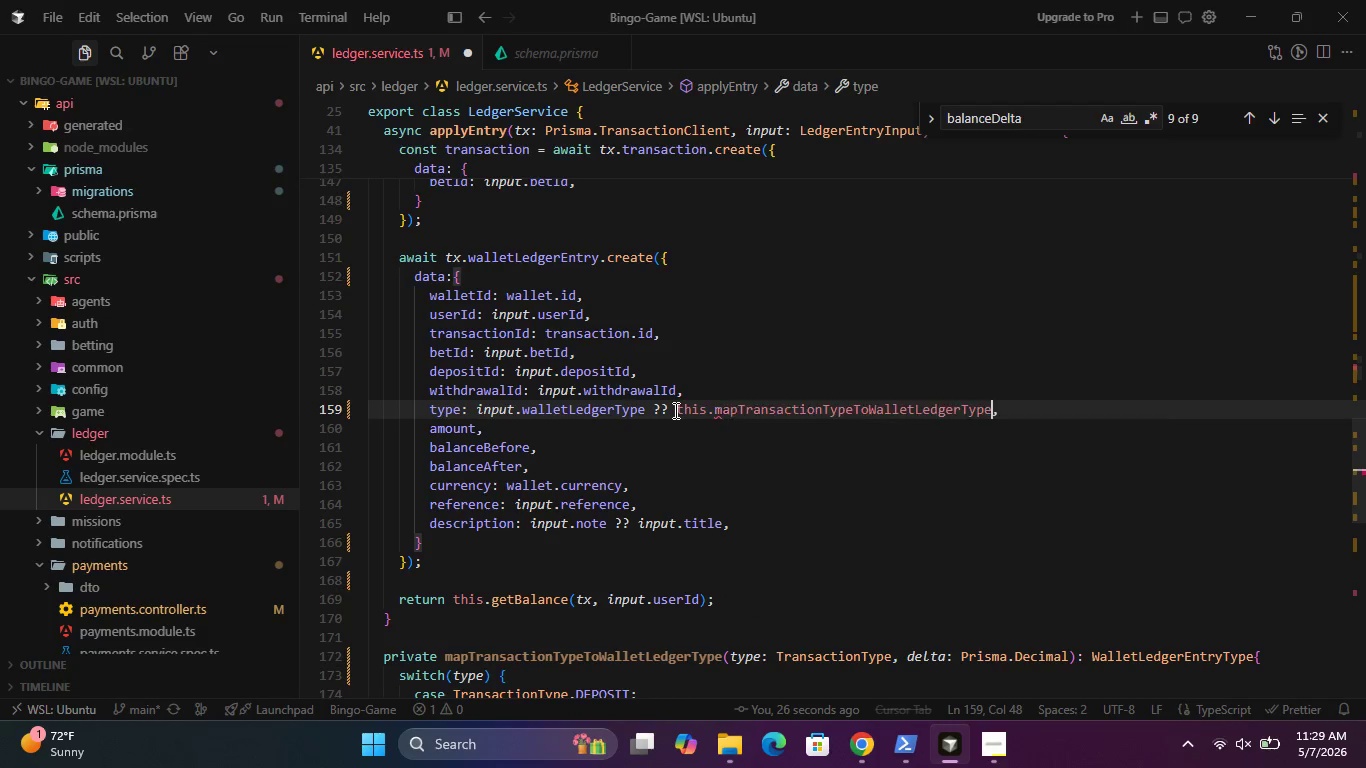 
key(Enter)
 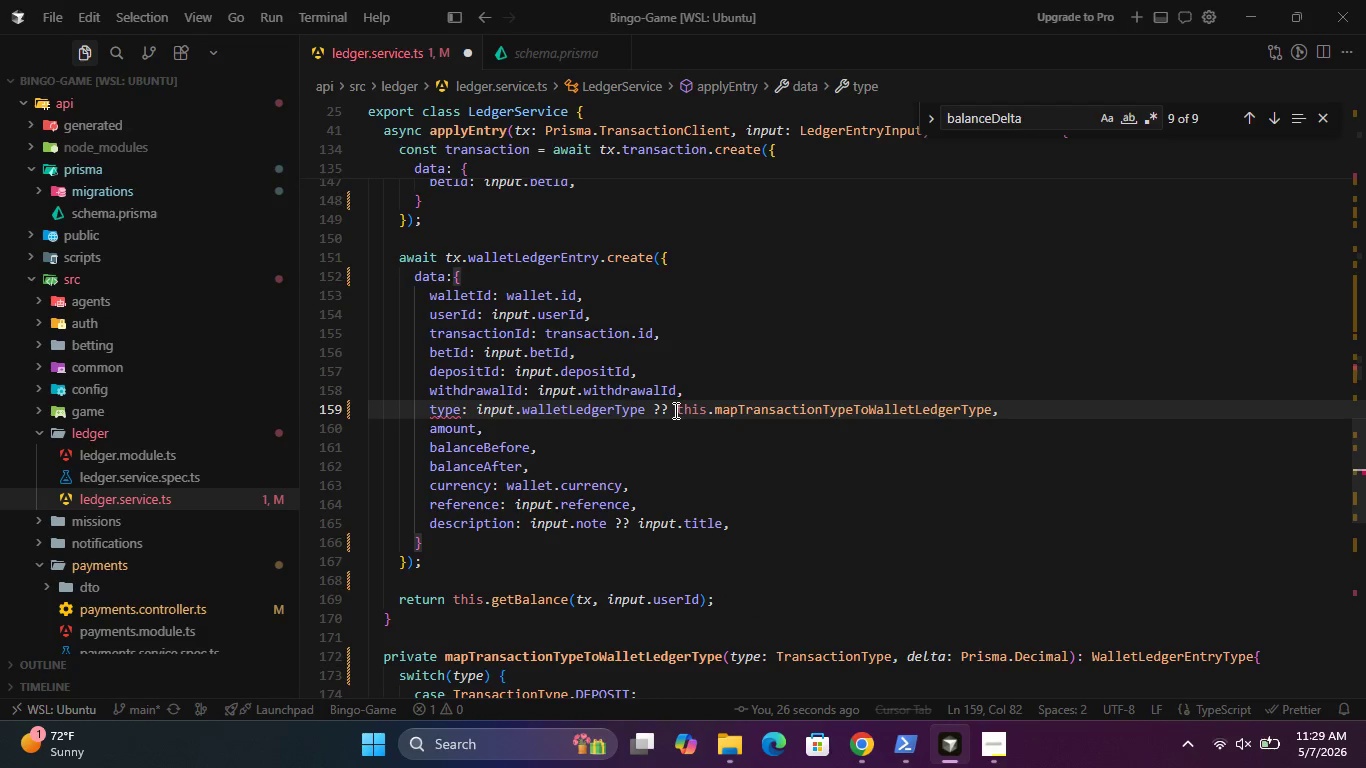 
type((inpu)
 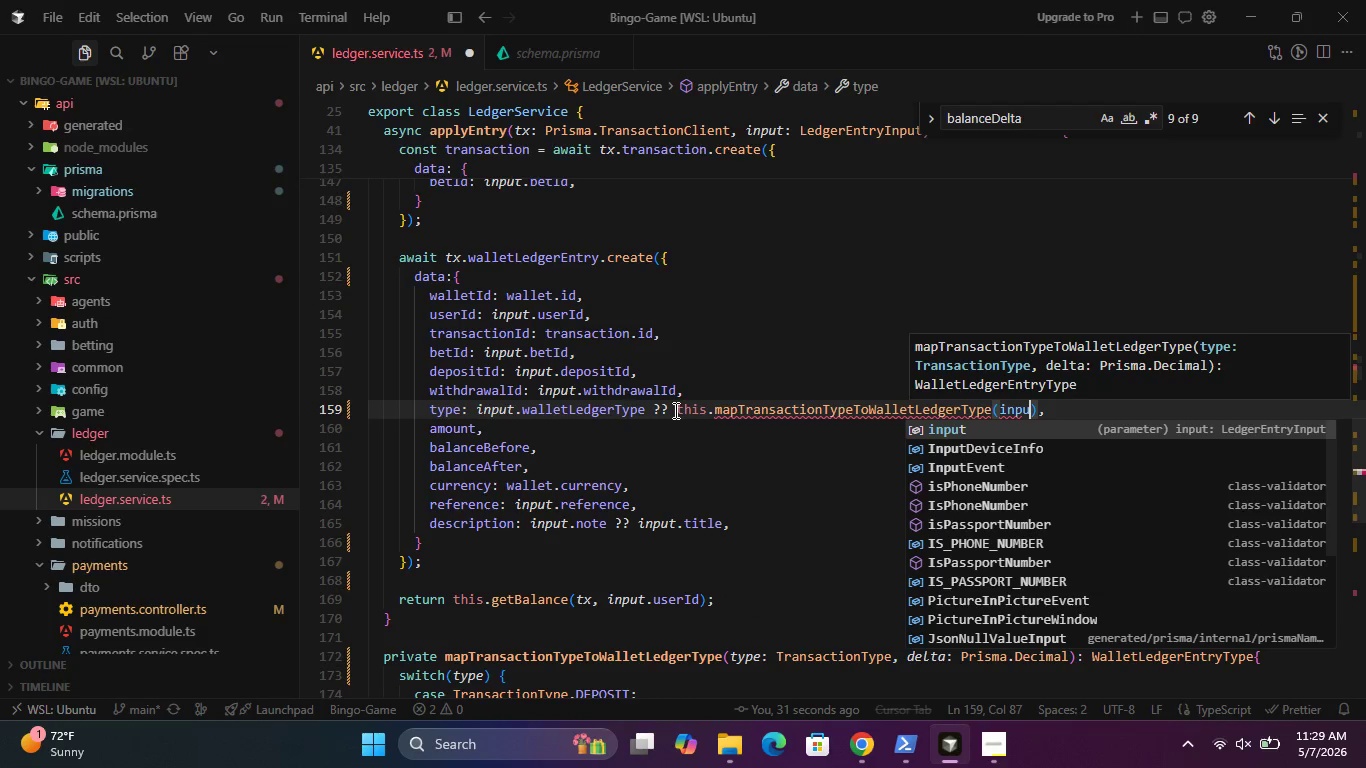 
key(Enter)
 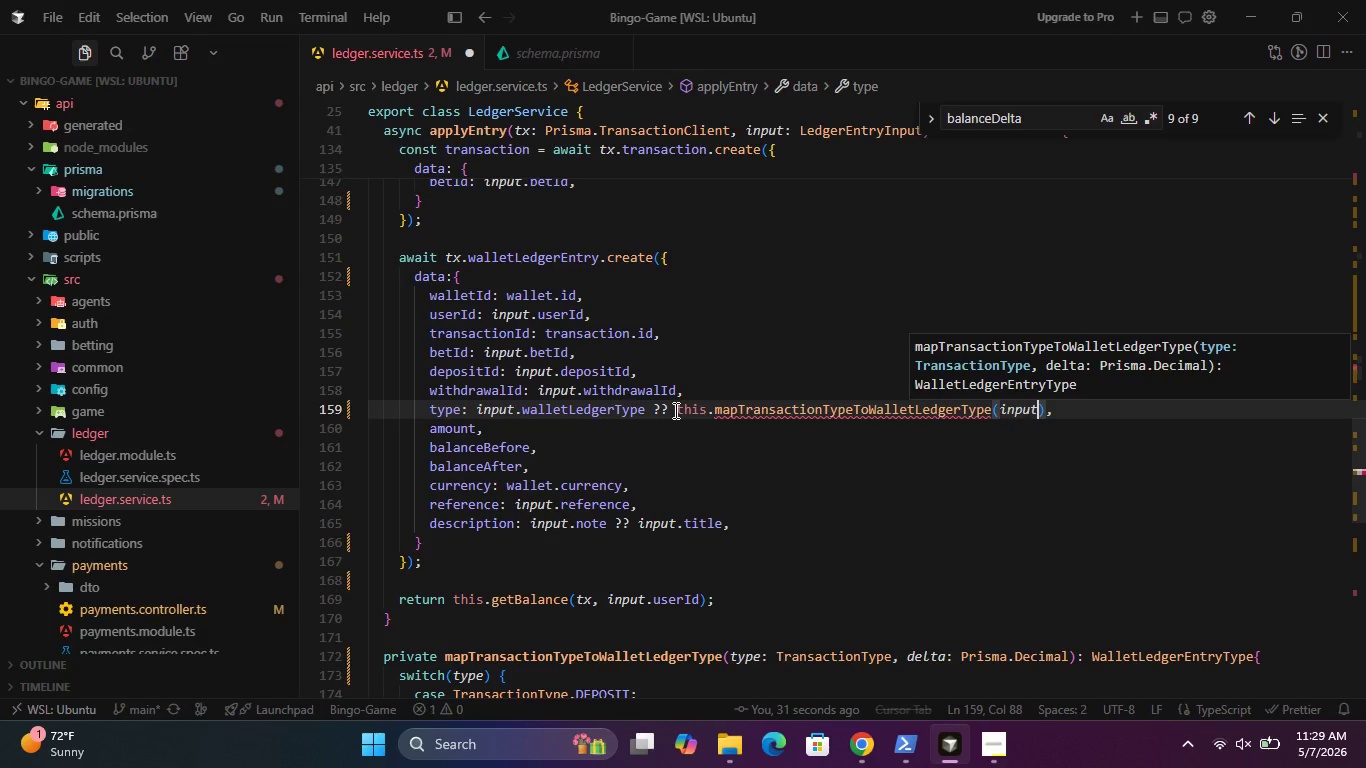 
key(Period)
 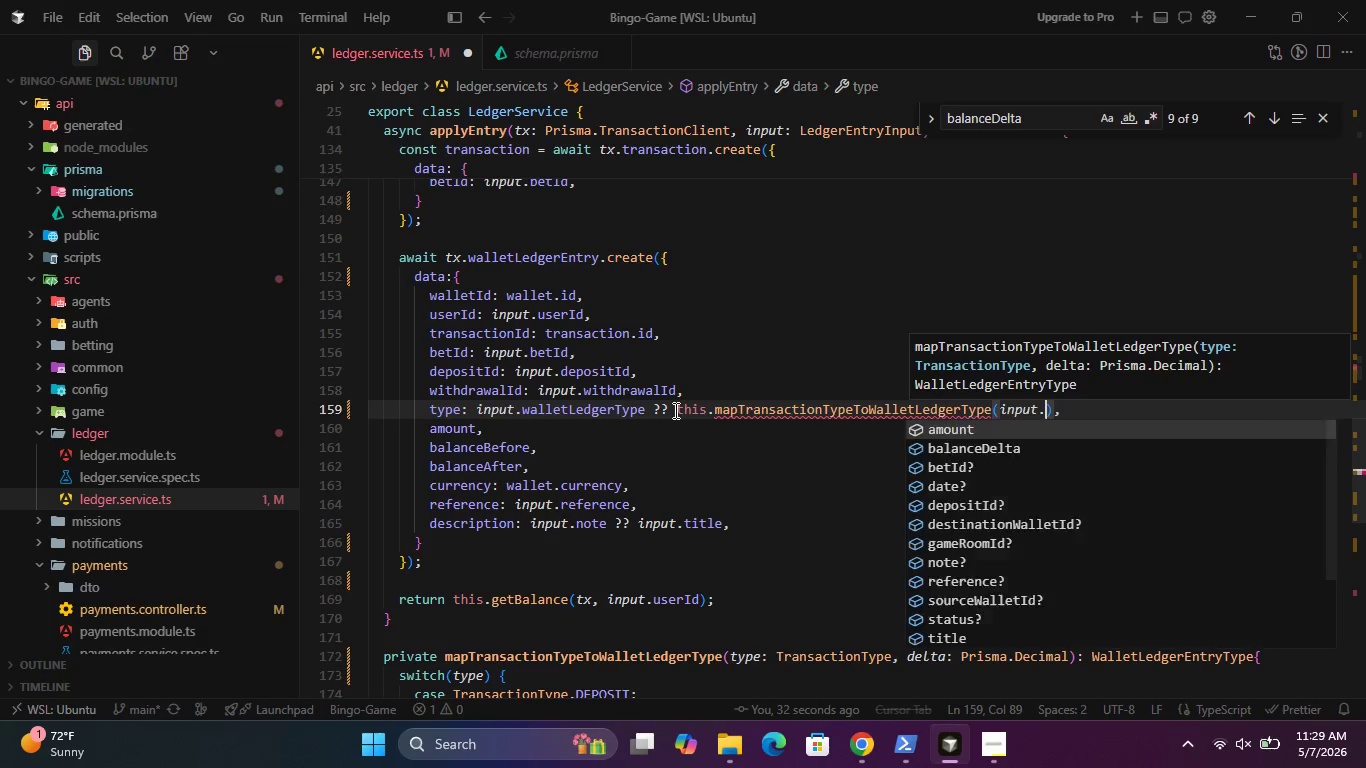 
key(T)
 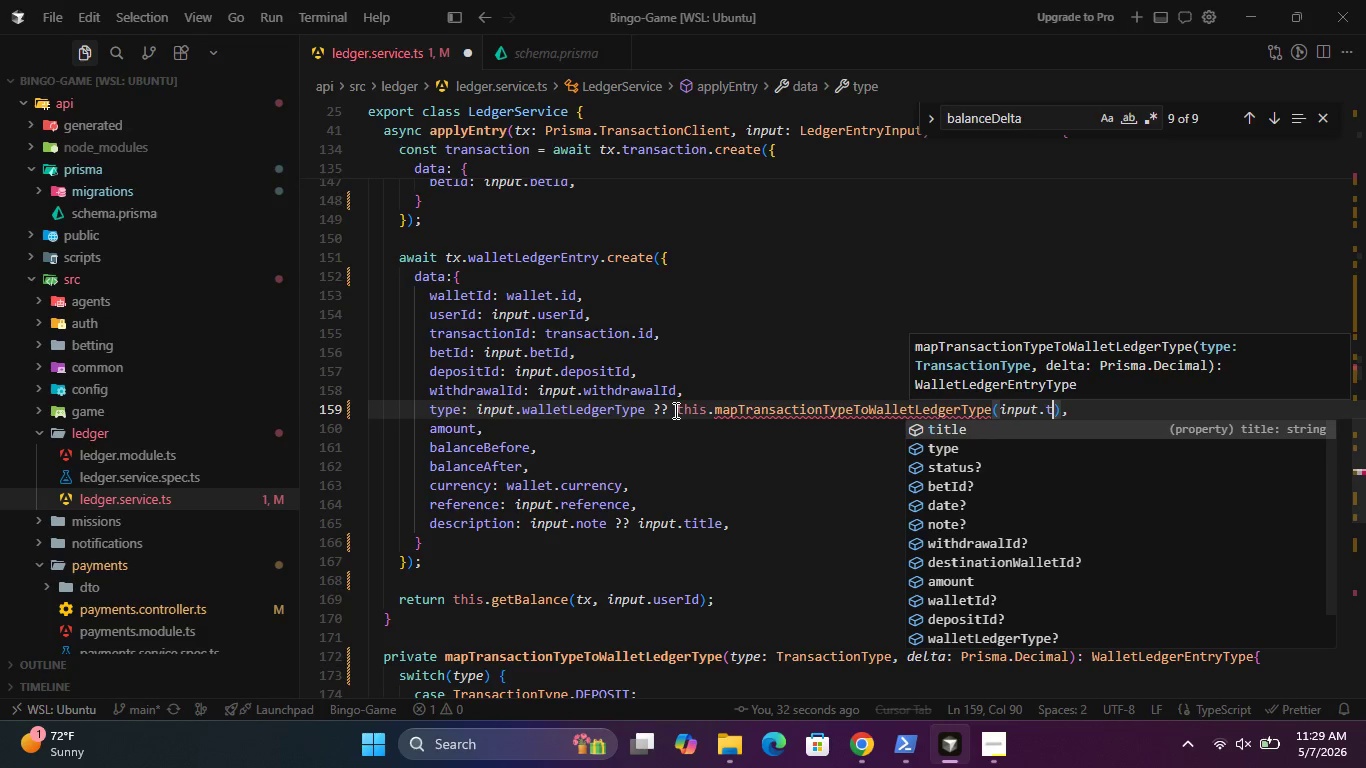 
key(Enter)
 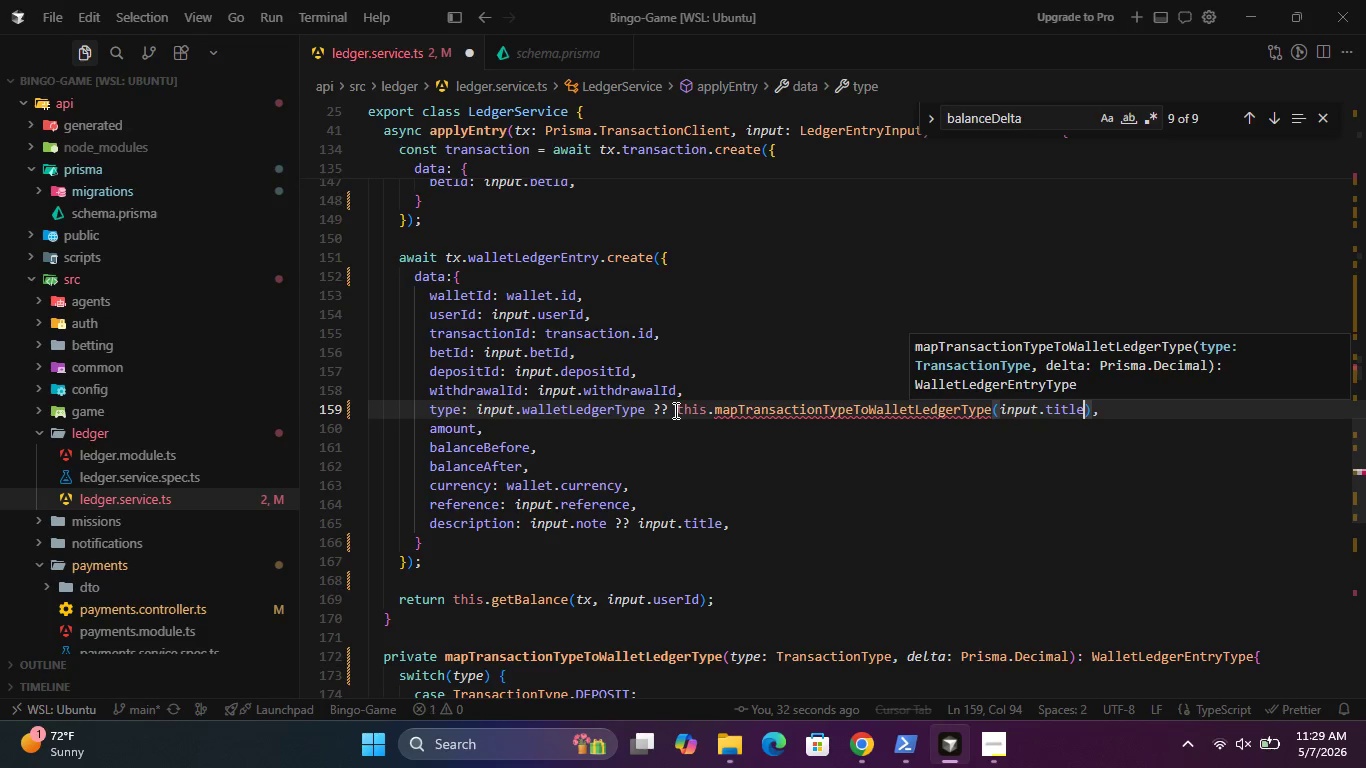 
key(Backspace)
key(Backspace)
key(Backspace)
key(Backspace)
key(Backspace)
type(ty)
 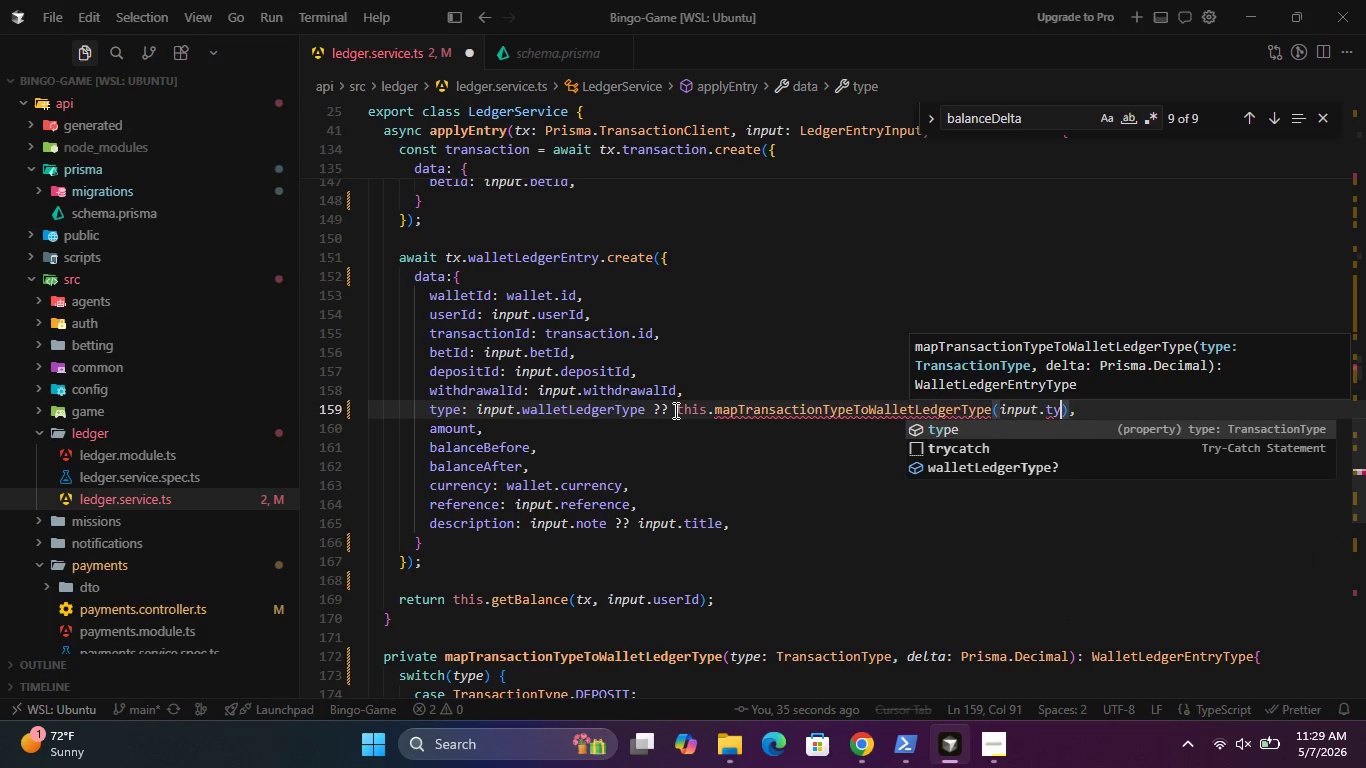 
key(Enter)
 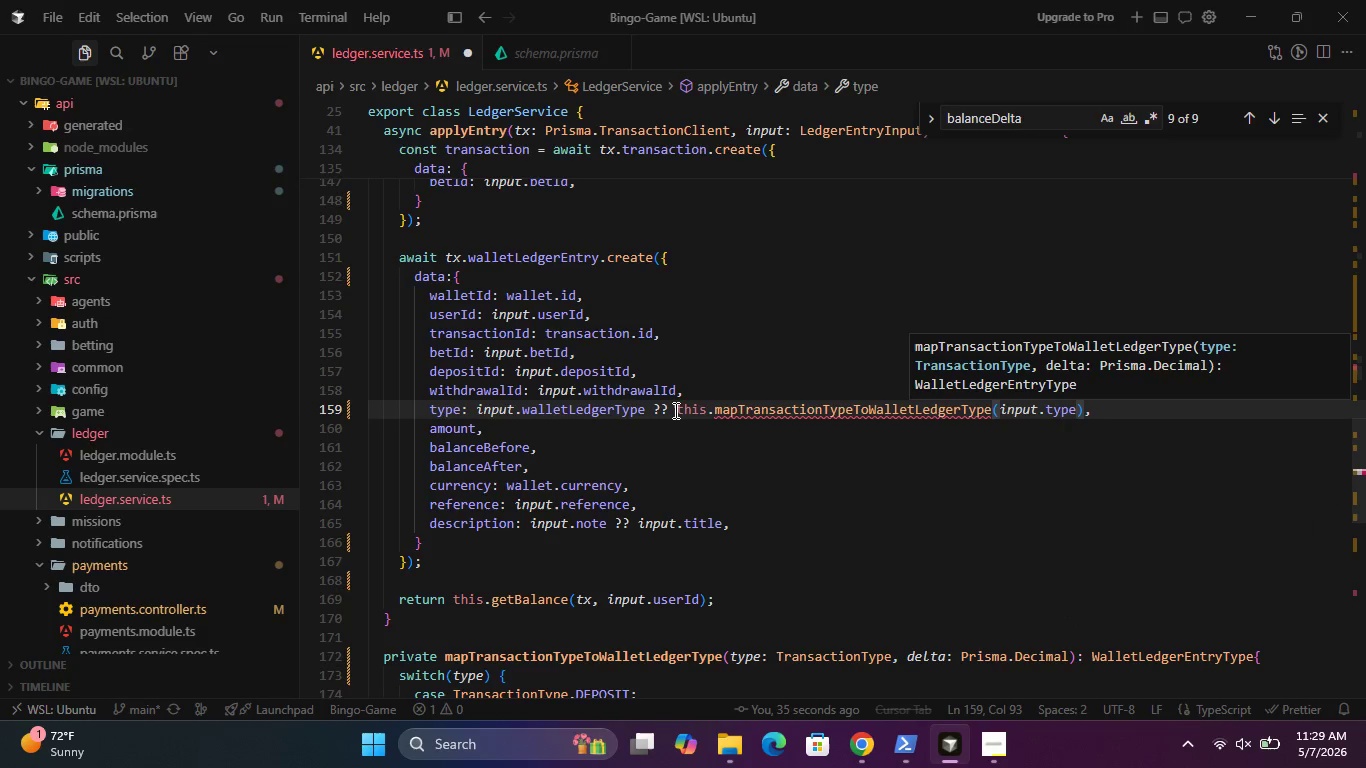 
type(, balaD)
 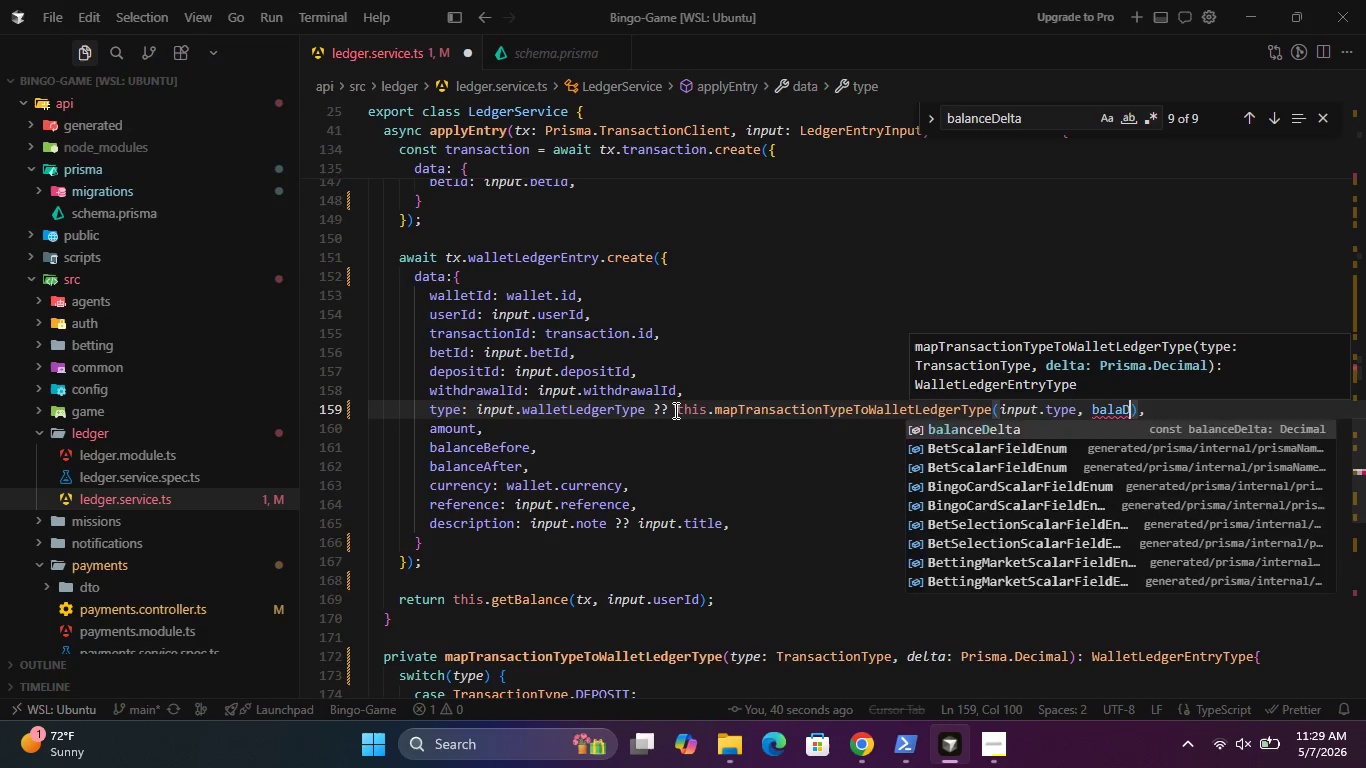 
 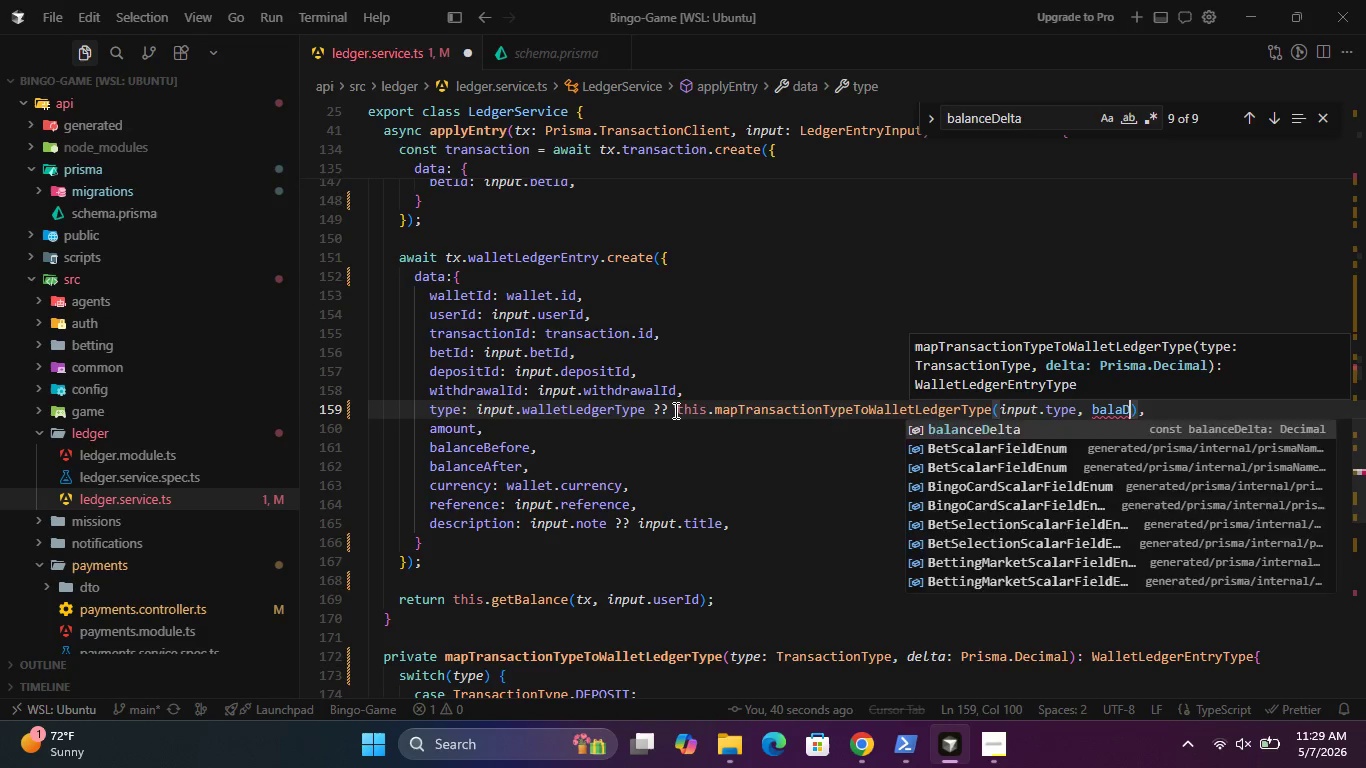 
key(Enter)
 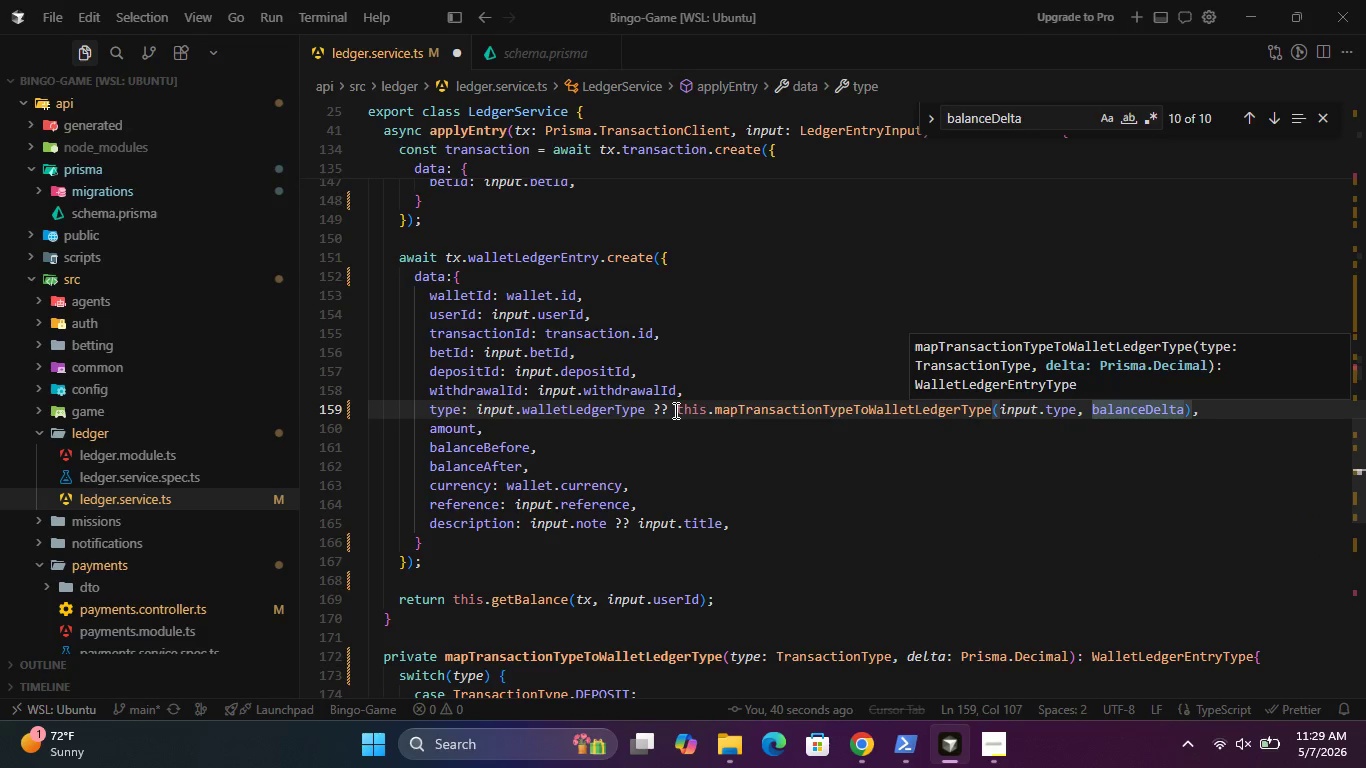 
key(Control+S)
 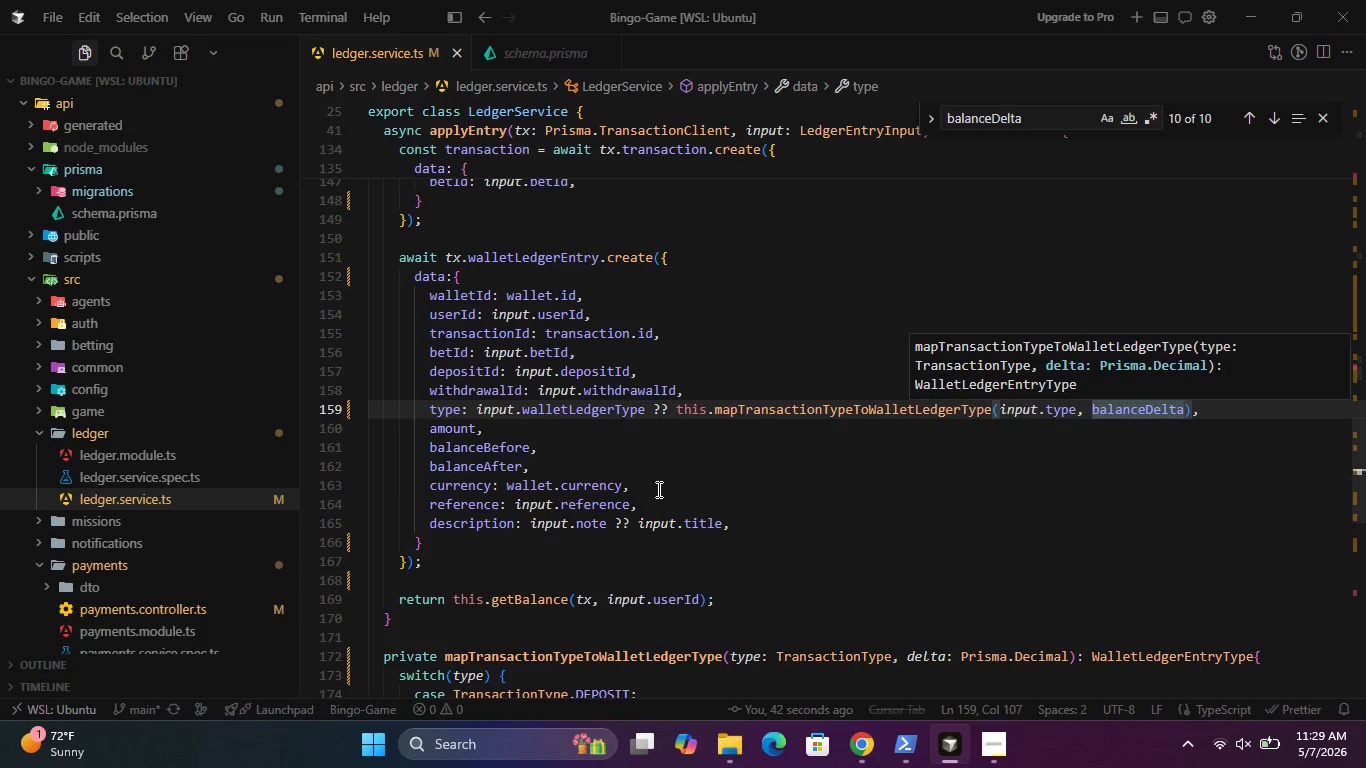 
left_click([657, 489])
 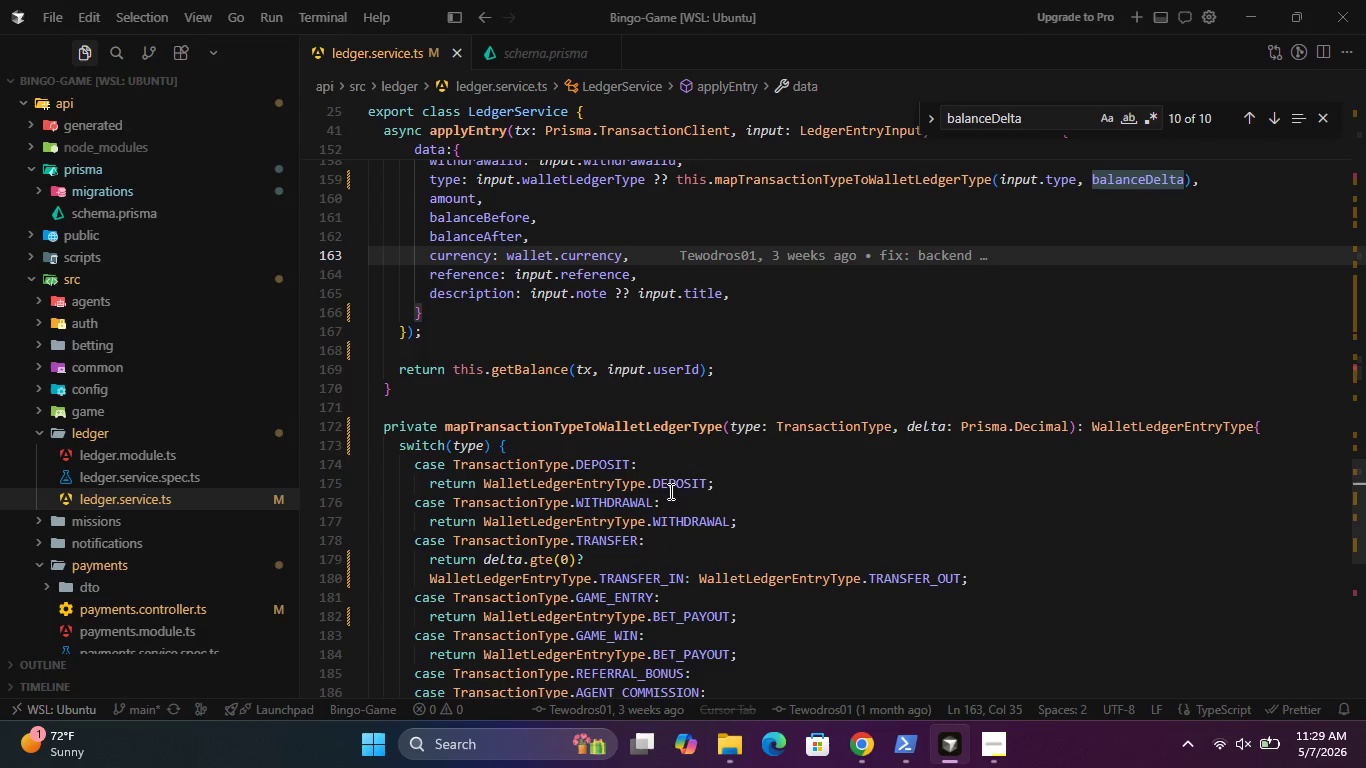 
left_click([992, 736])
 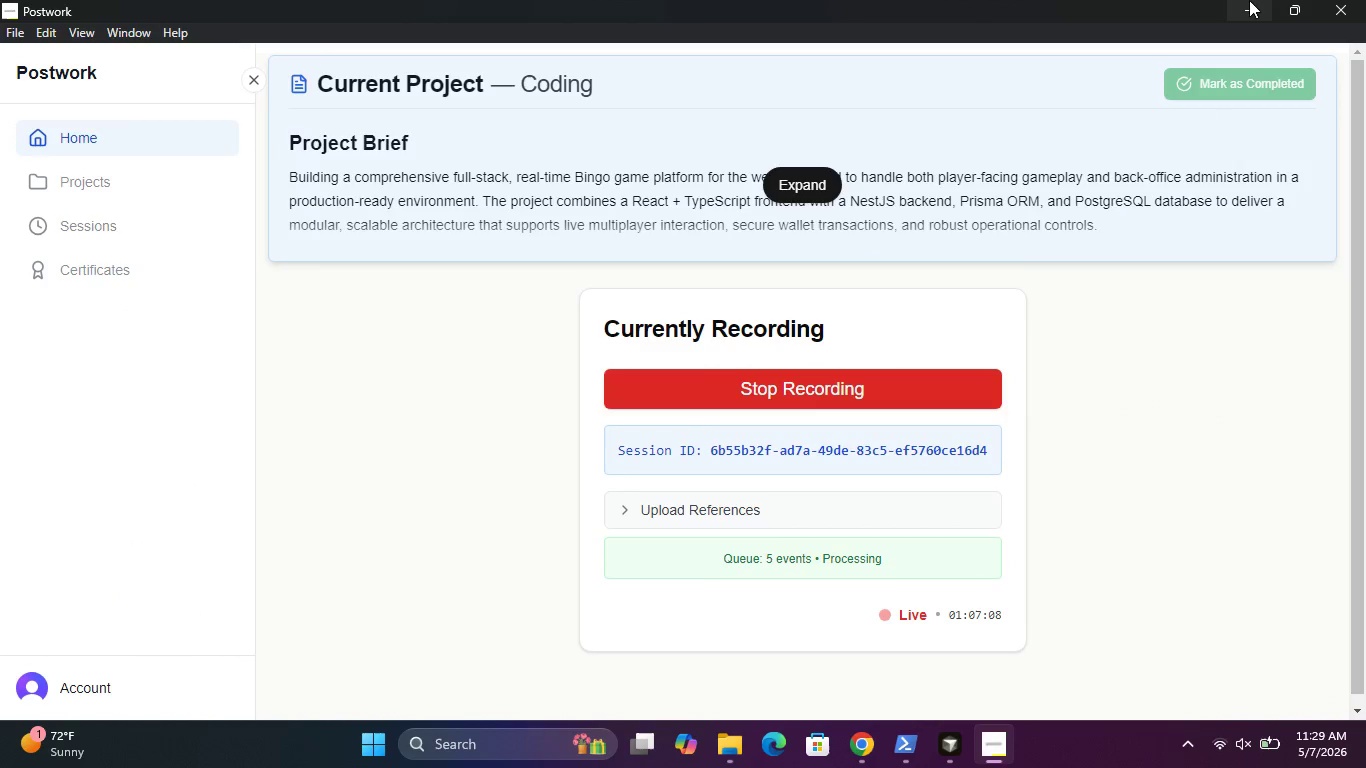 
left_click([1250, 7])
 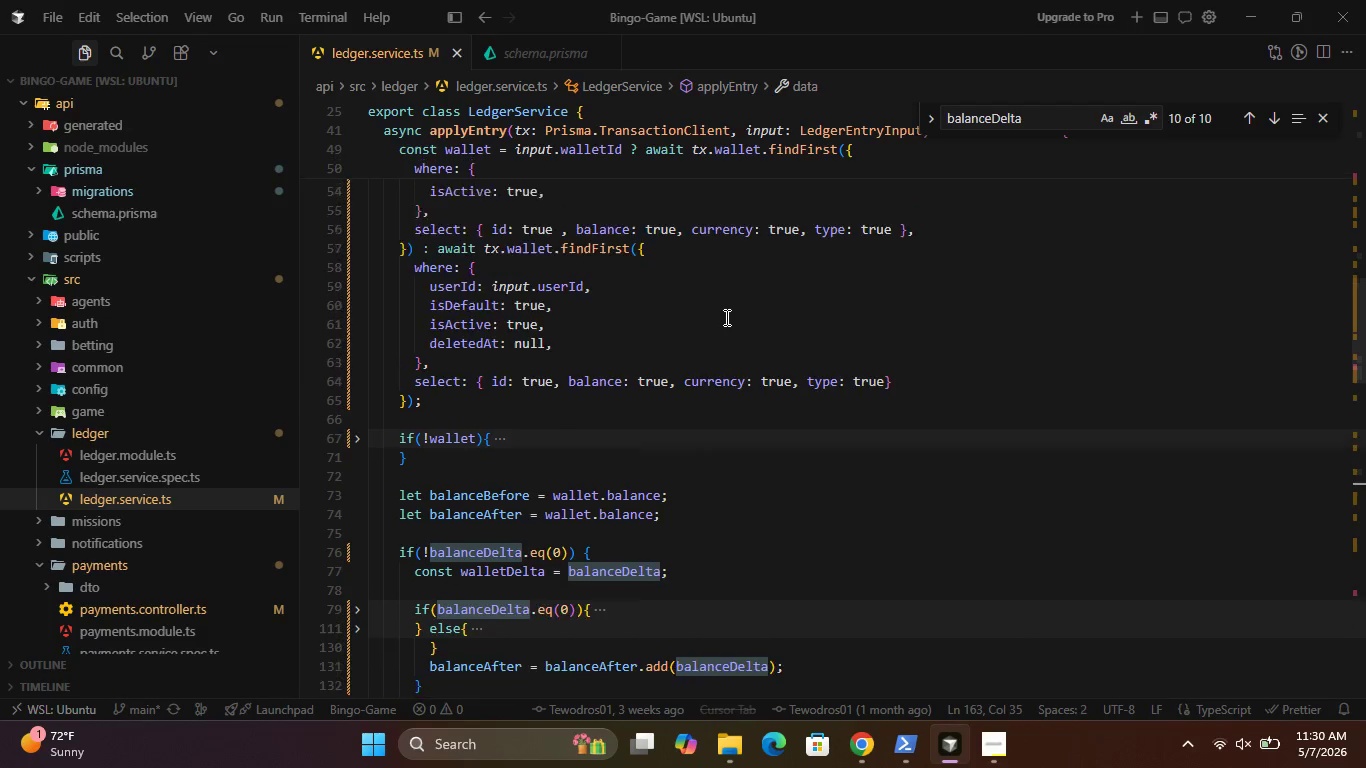 
wait(22.36)
 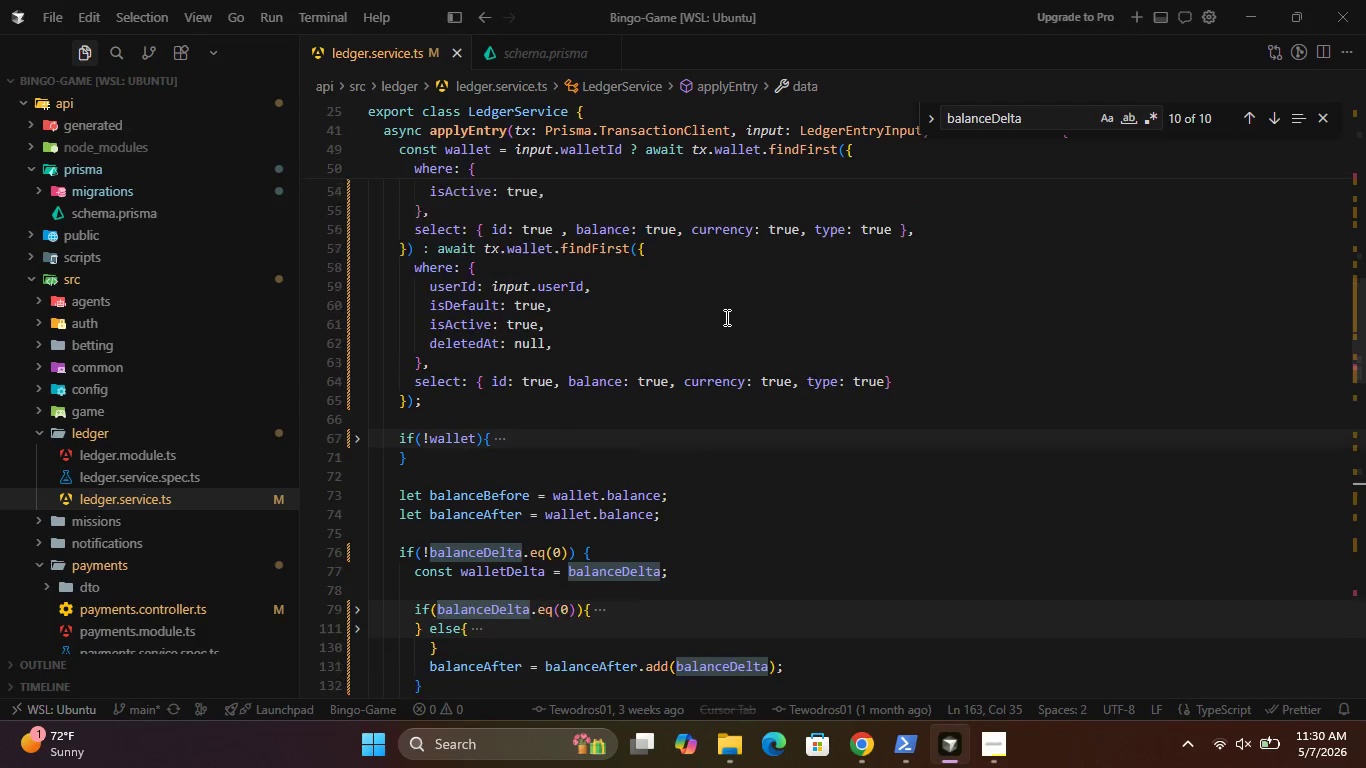 
double_click([543, 53])
 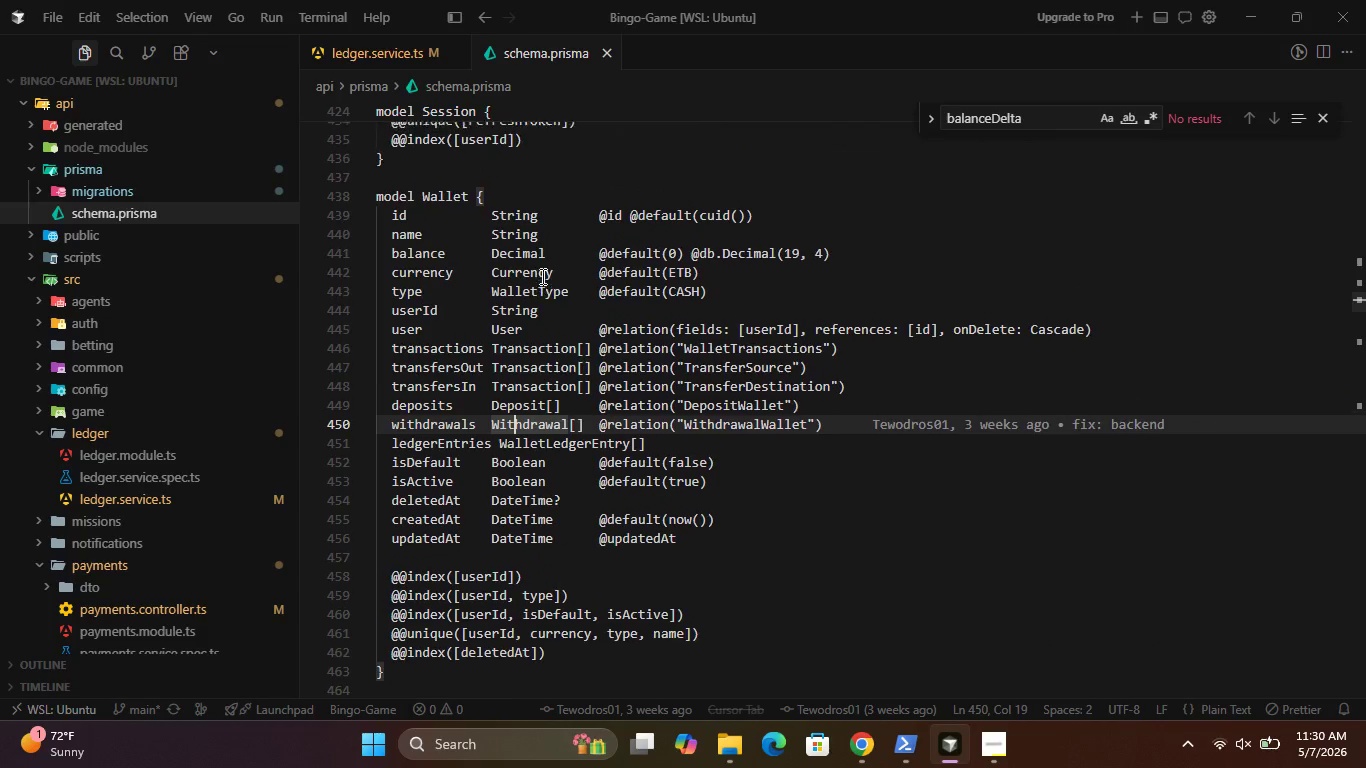 
wait(18.22)
 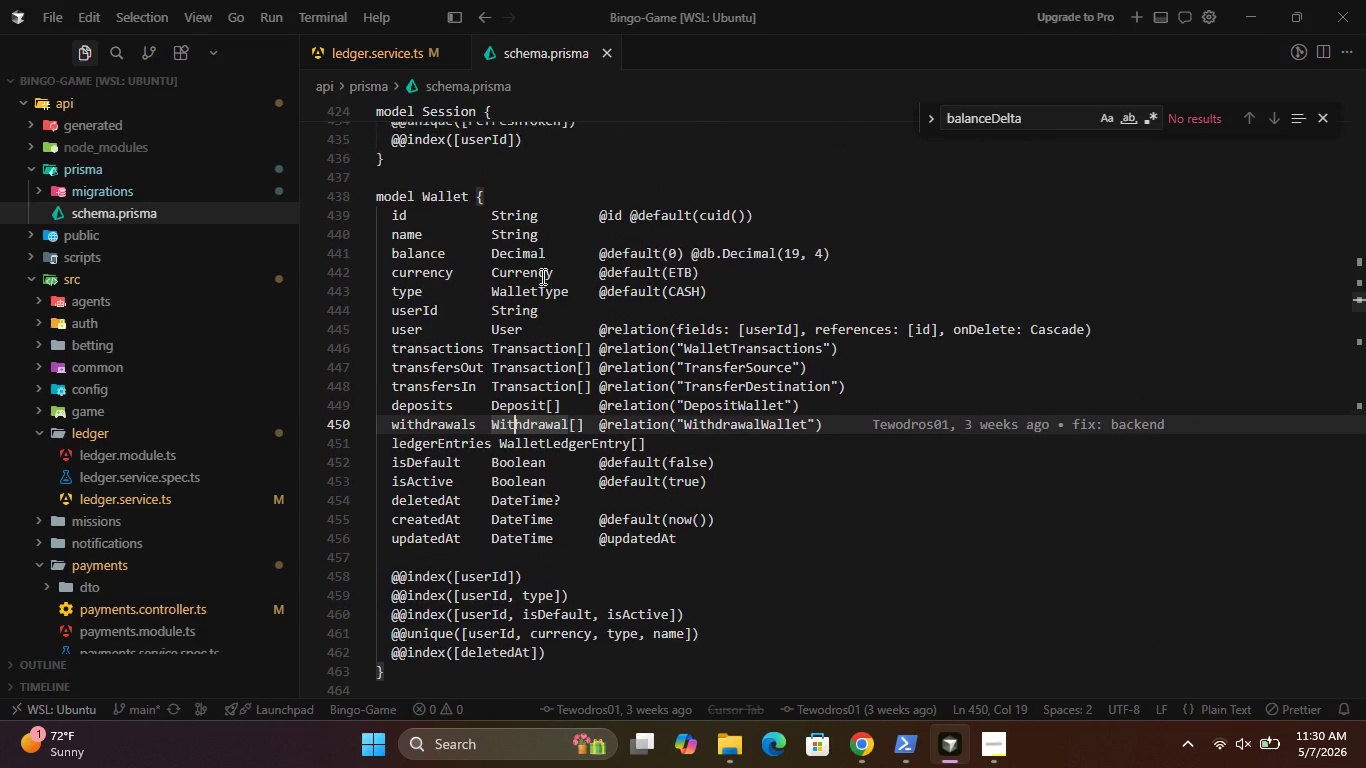 
left_click([380, 39])
 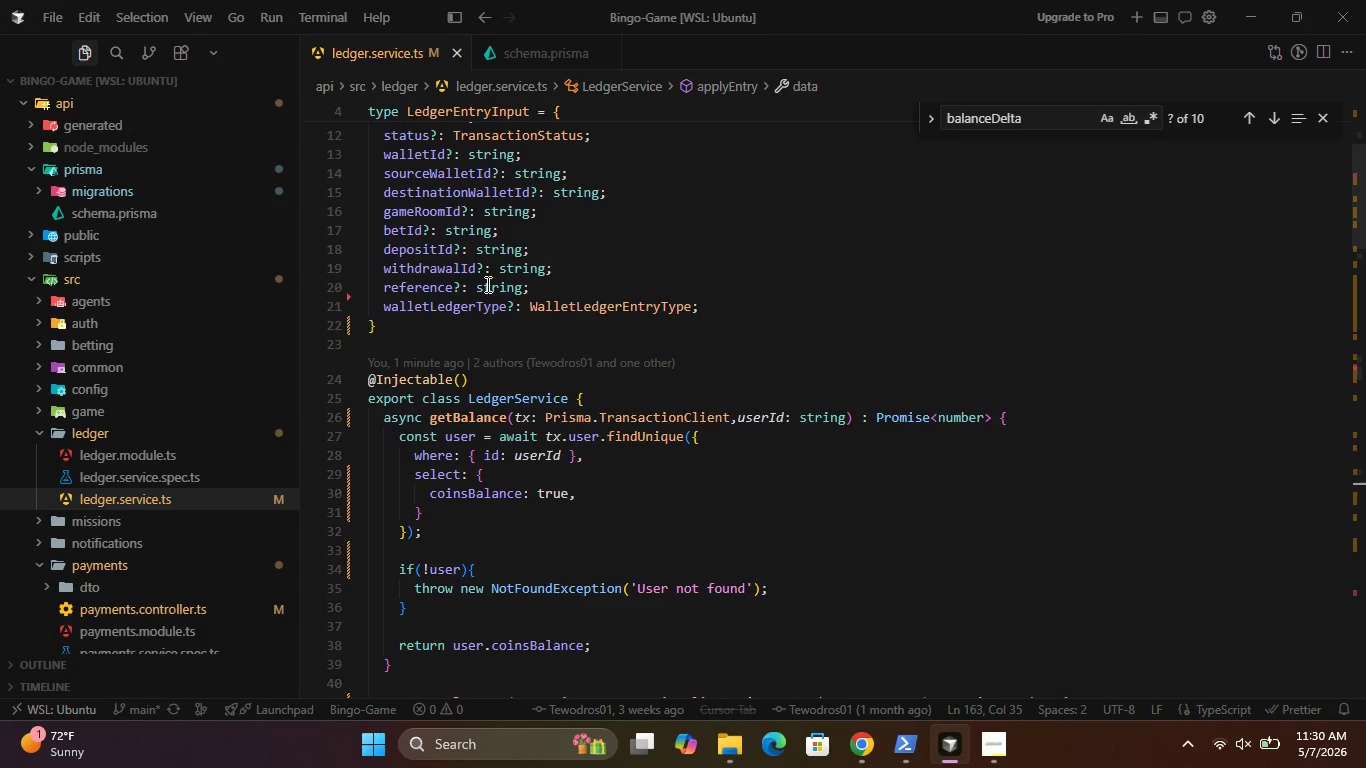 
wait(16.25)
 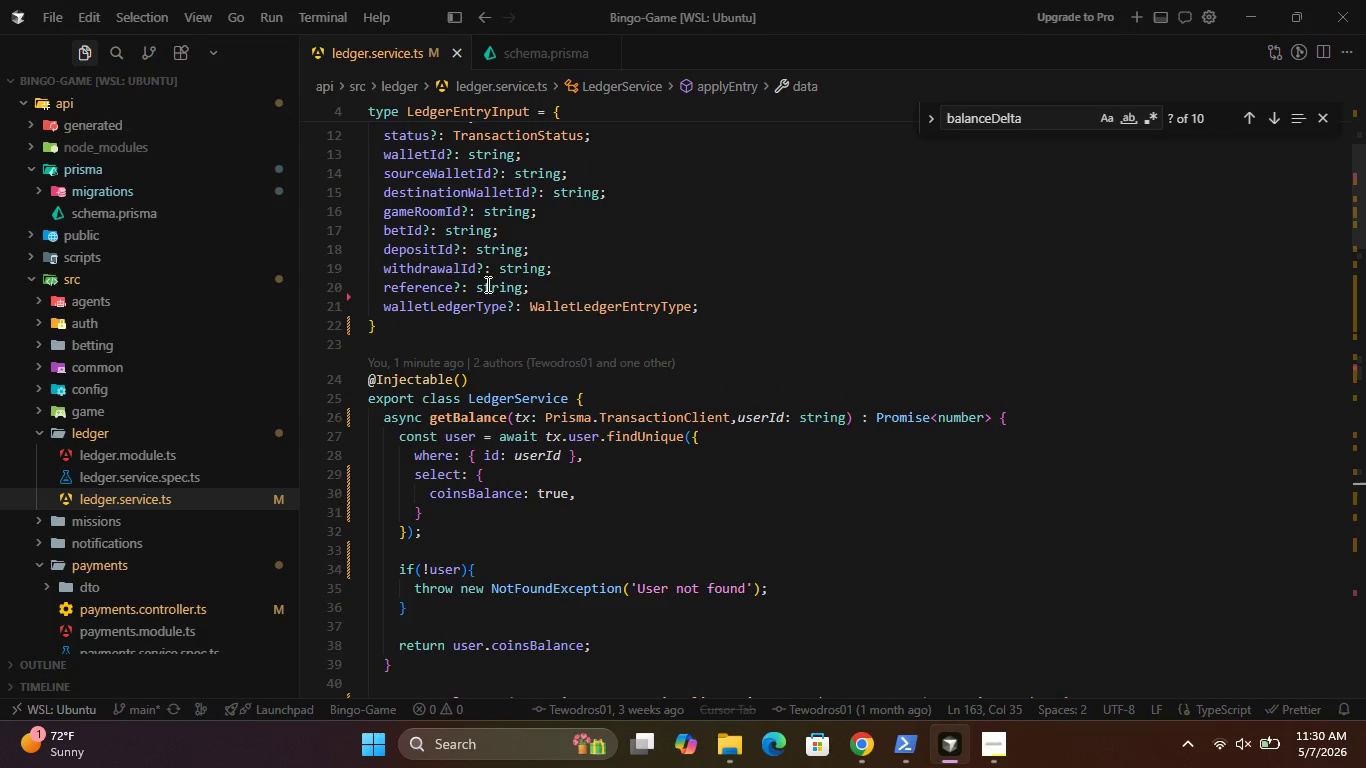 
left_click([988, 737])
 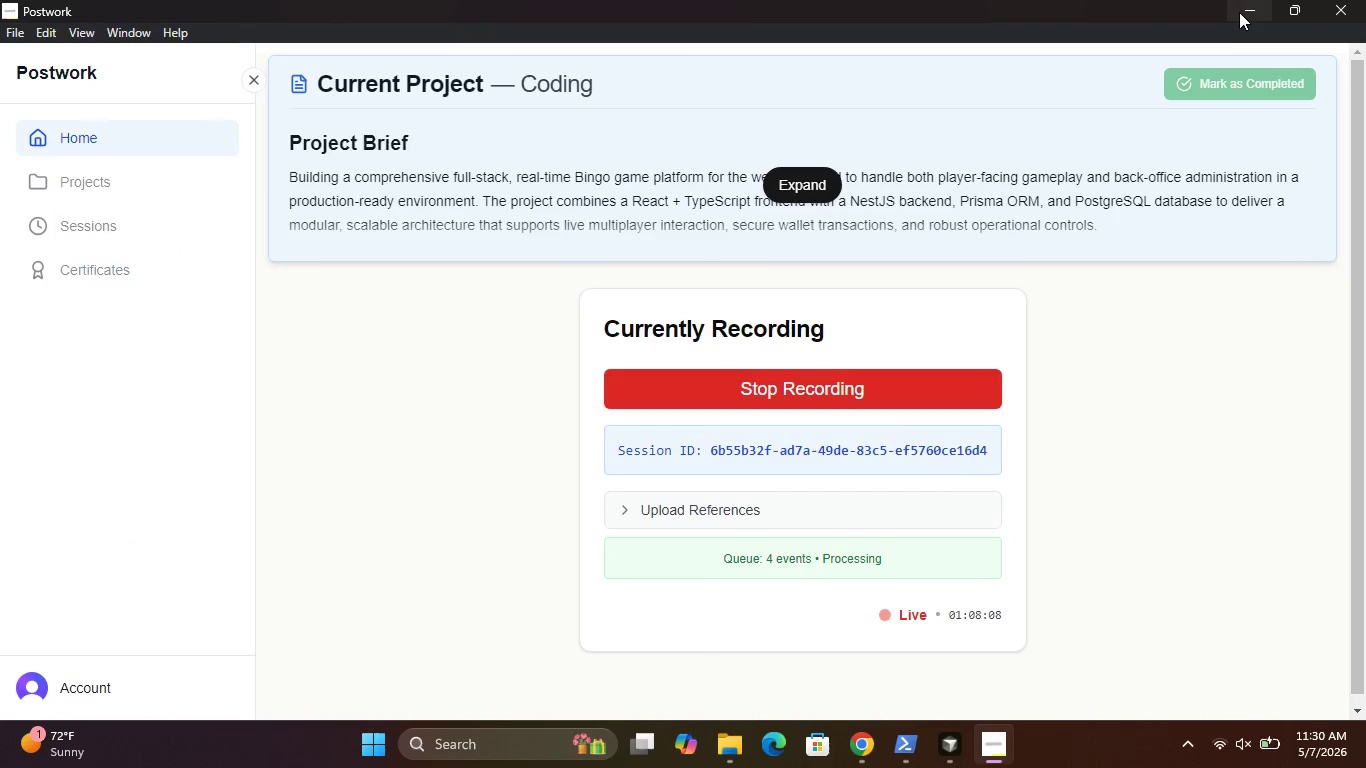 
left_click([1250, 6])
 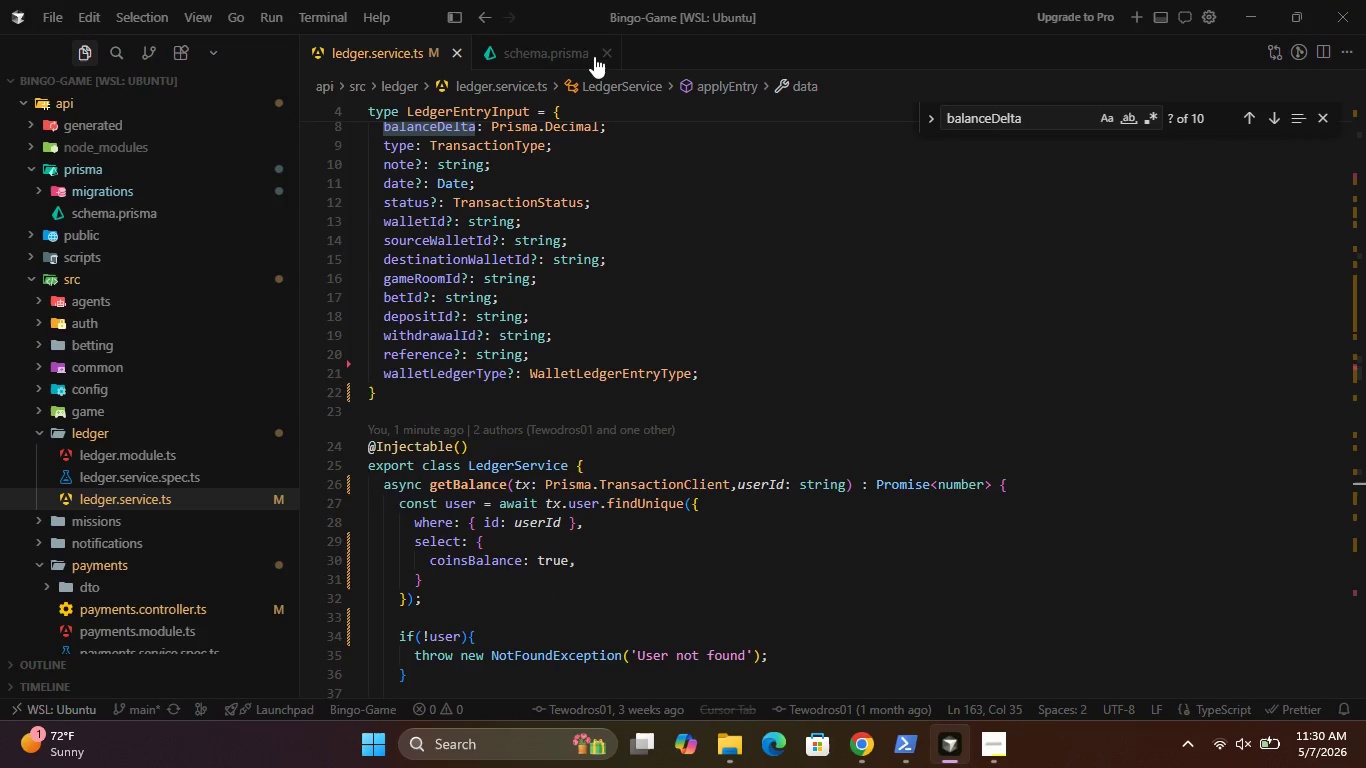 
left_click([550, 56])
 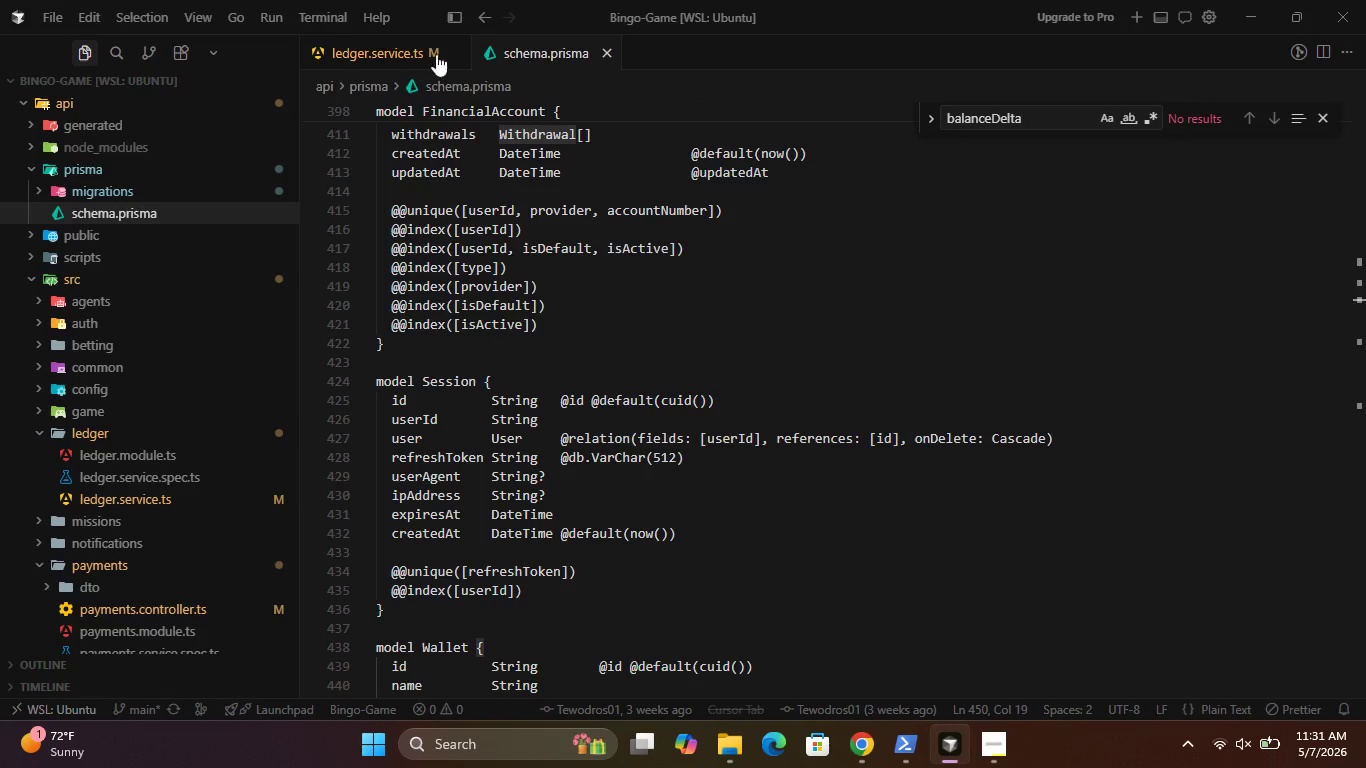 
left_click([353, 48])
 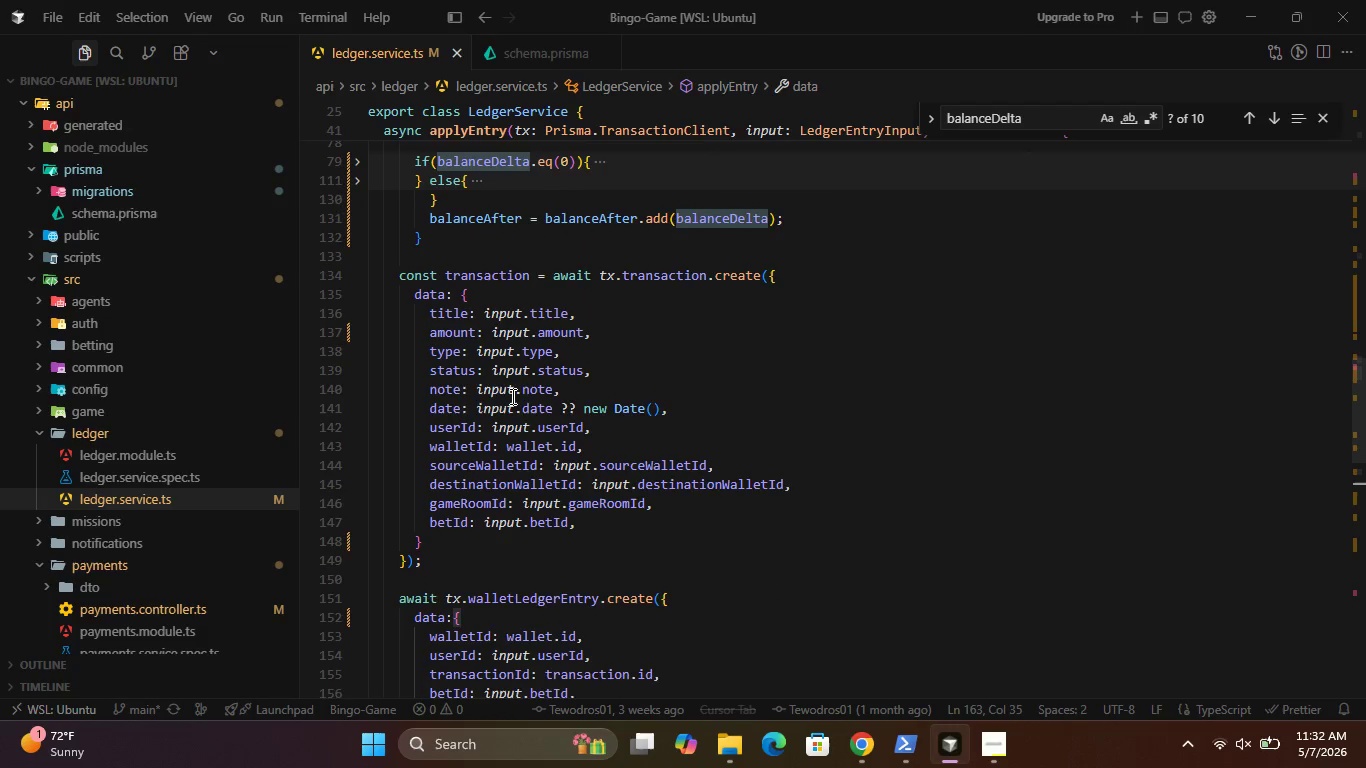 